 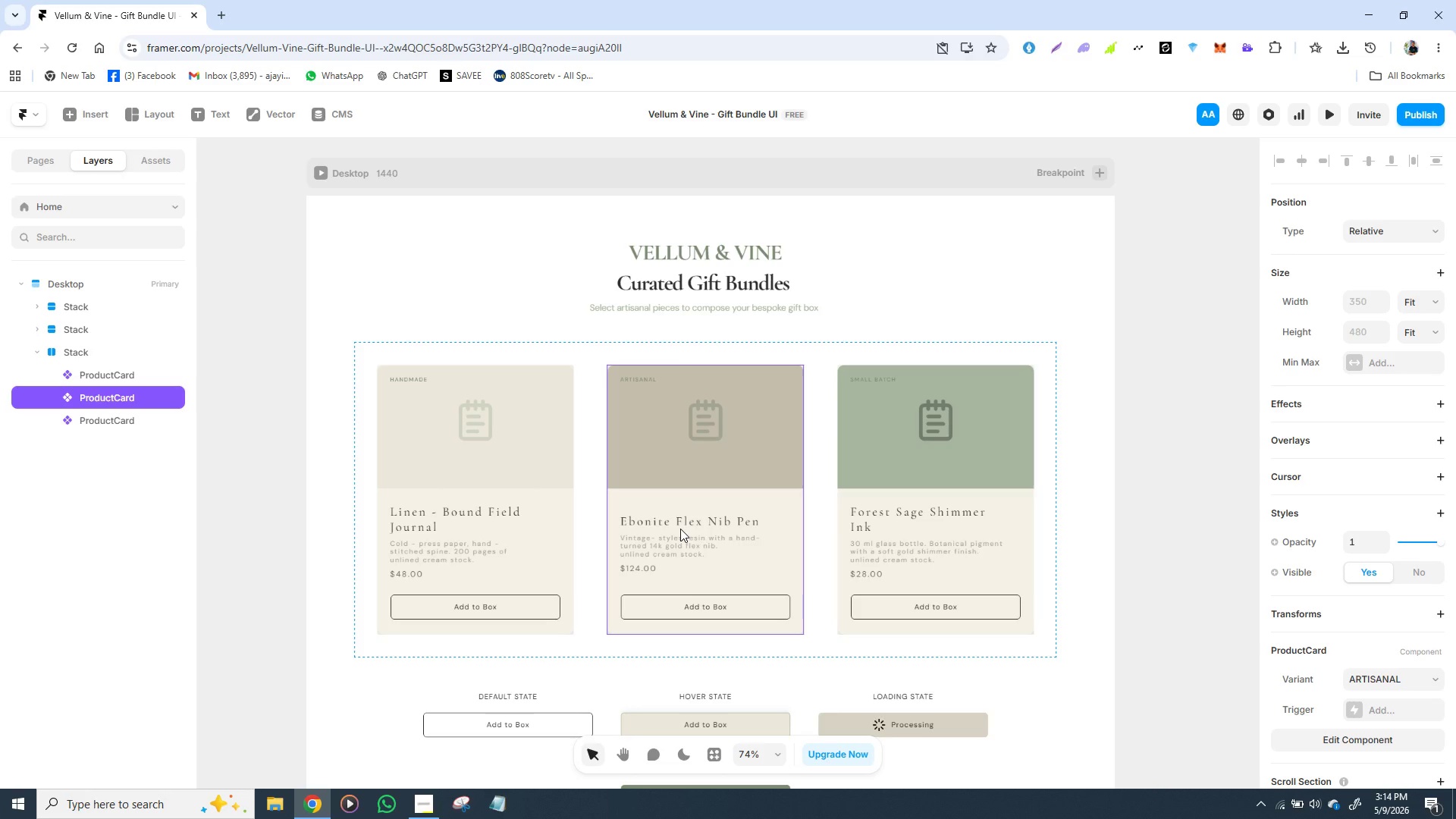 
left_click([735, 291])
 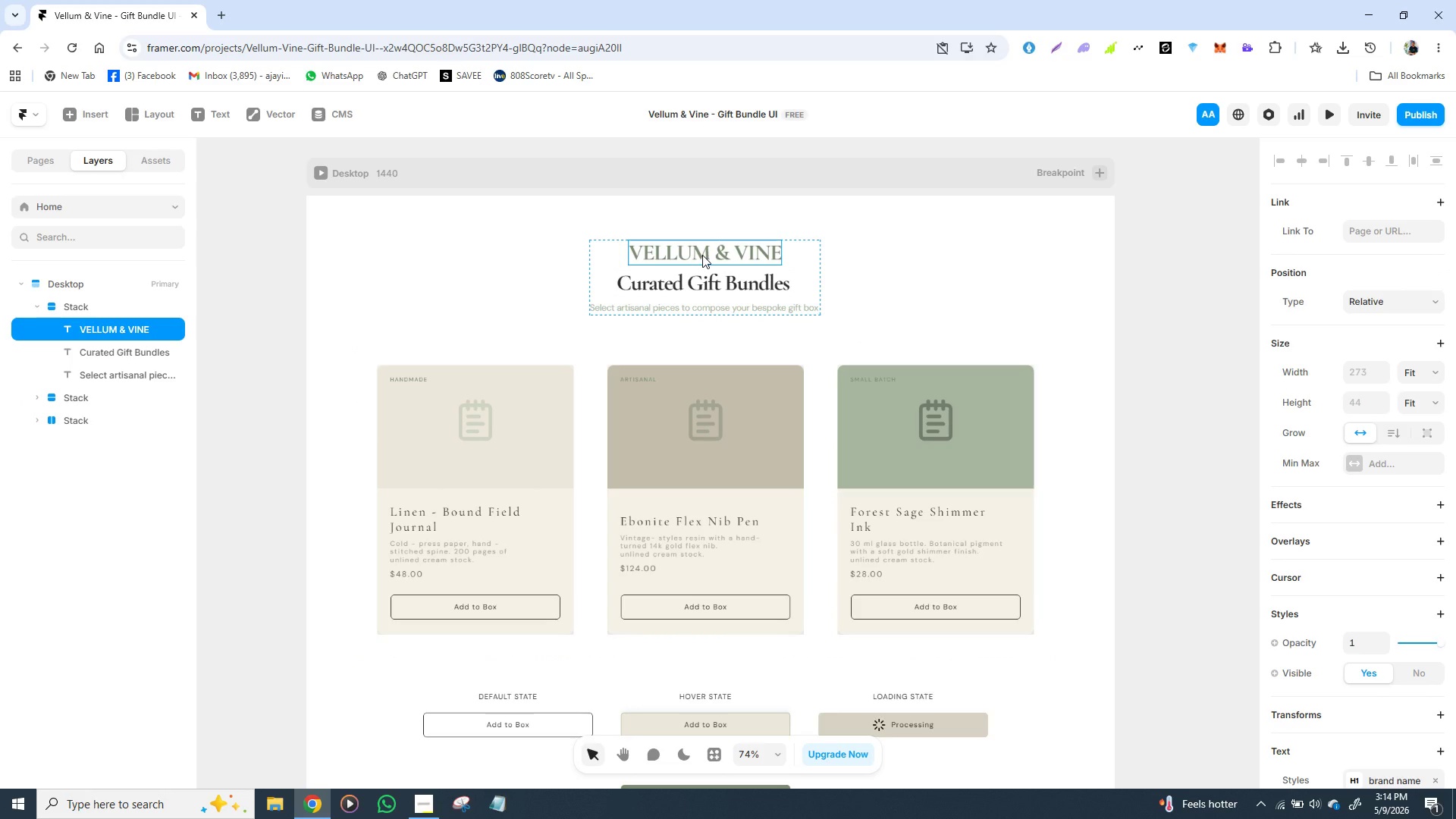 
left_click([702, 255])
 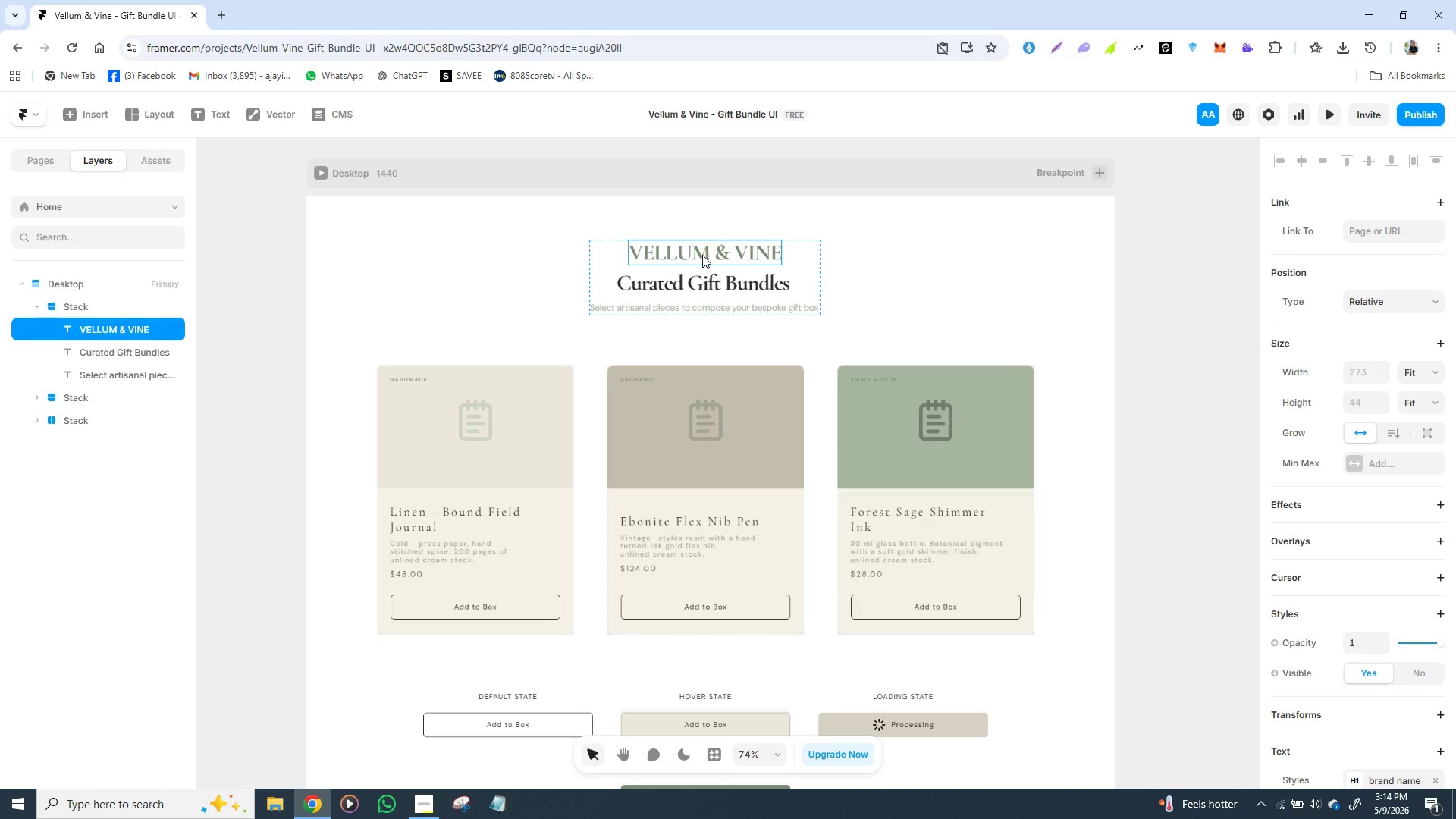 
wait(18.28)
 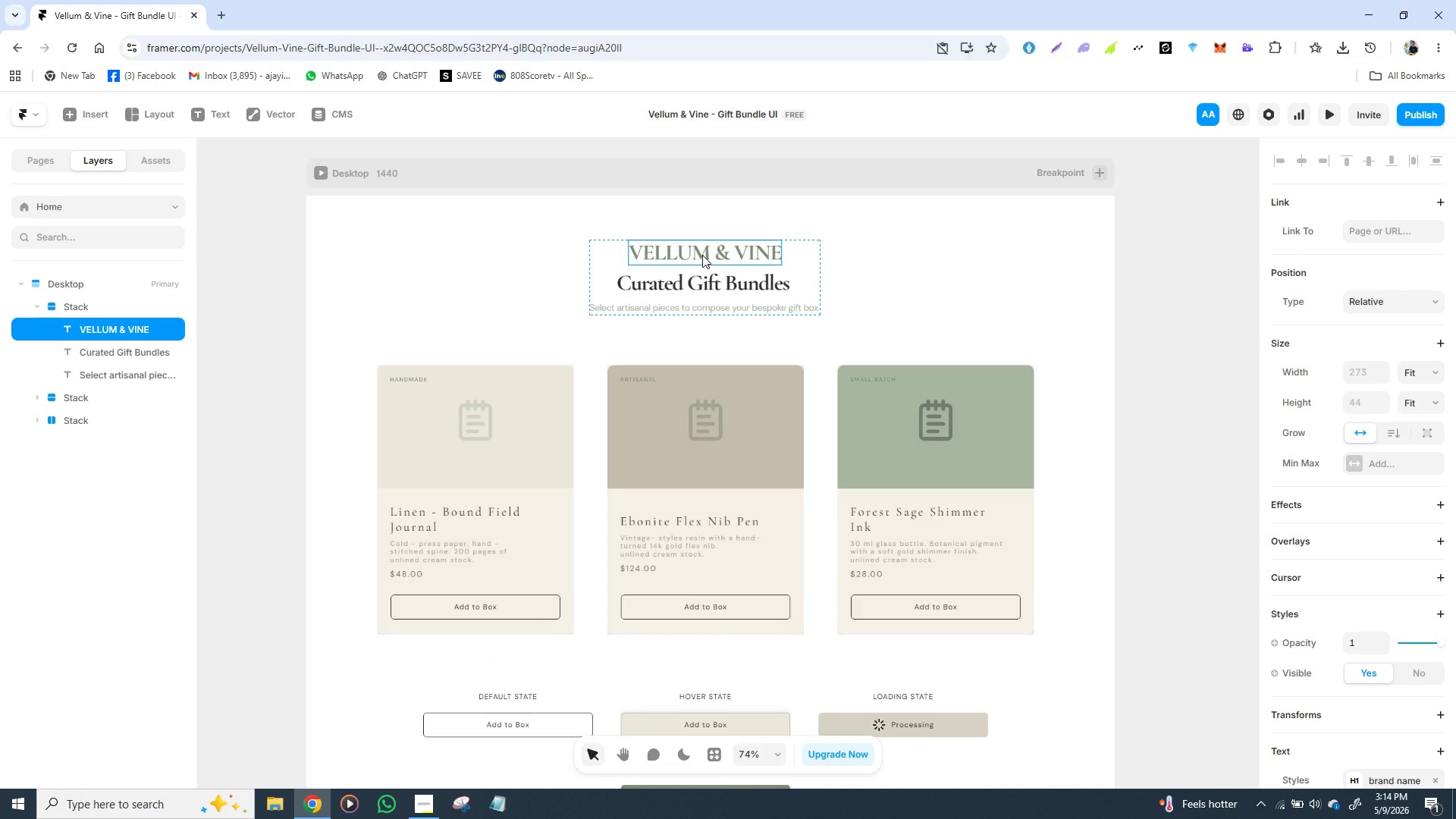 
left_click([712, 523])
 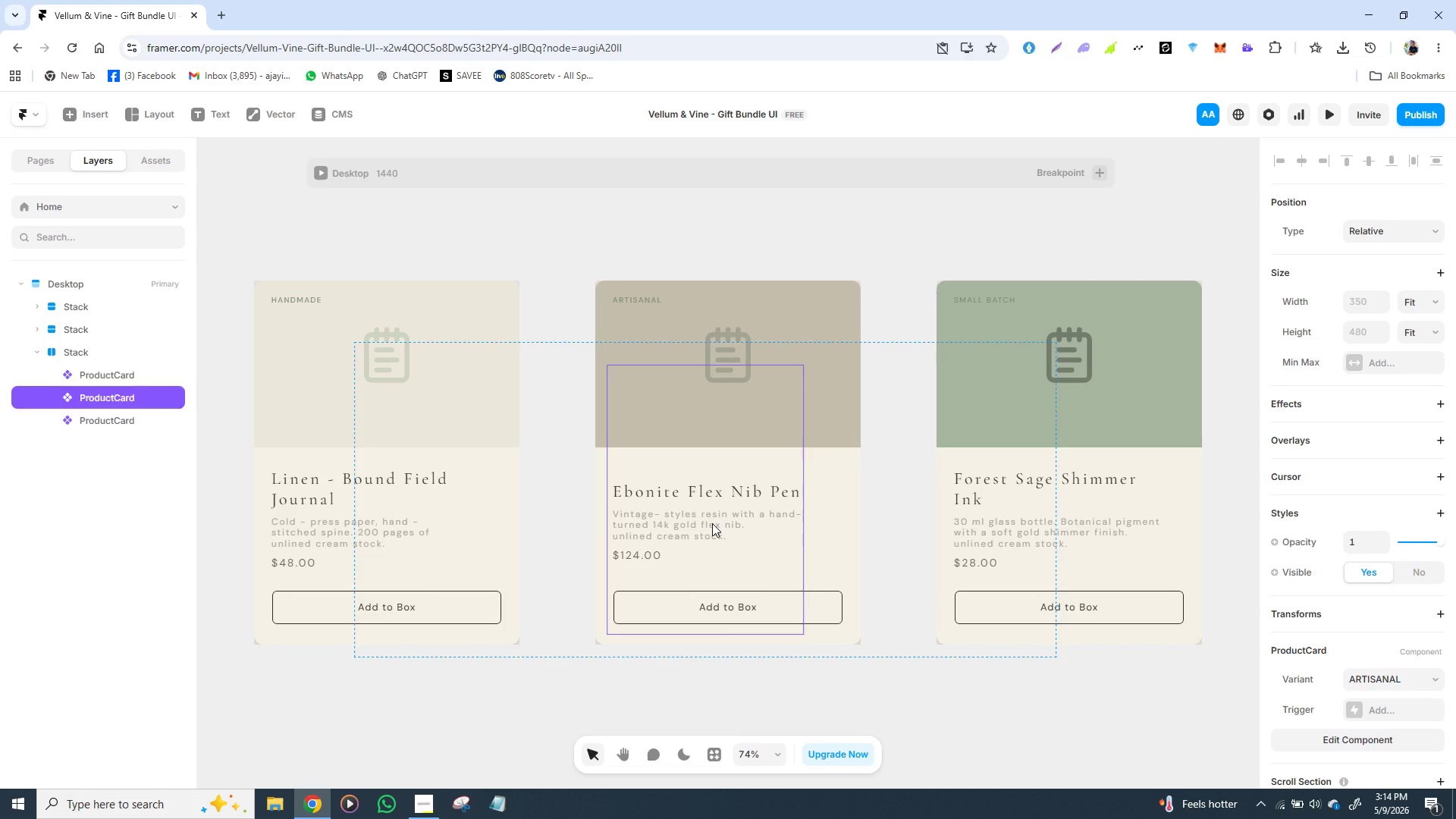 
double_click([712, 523])
 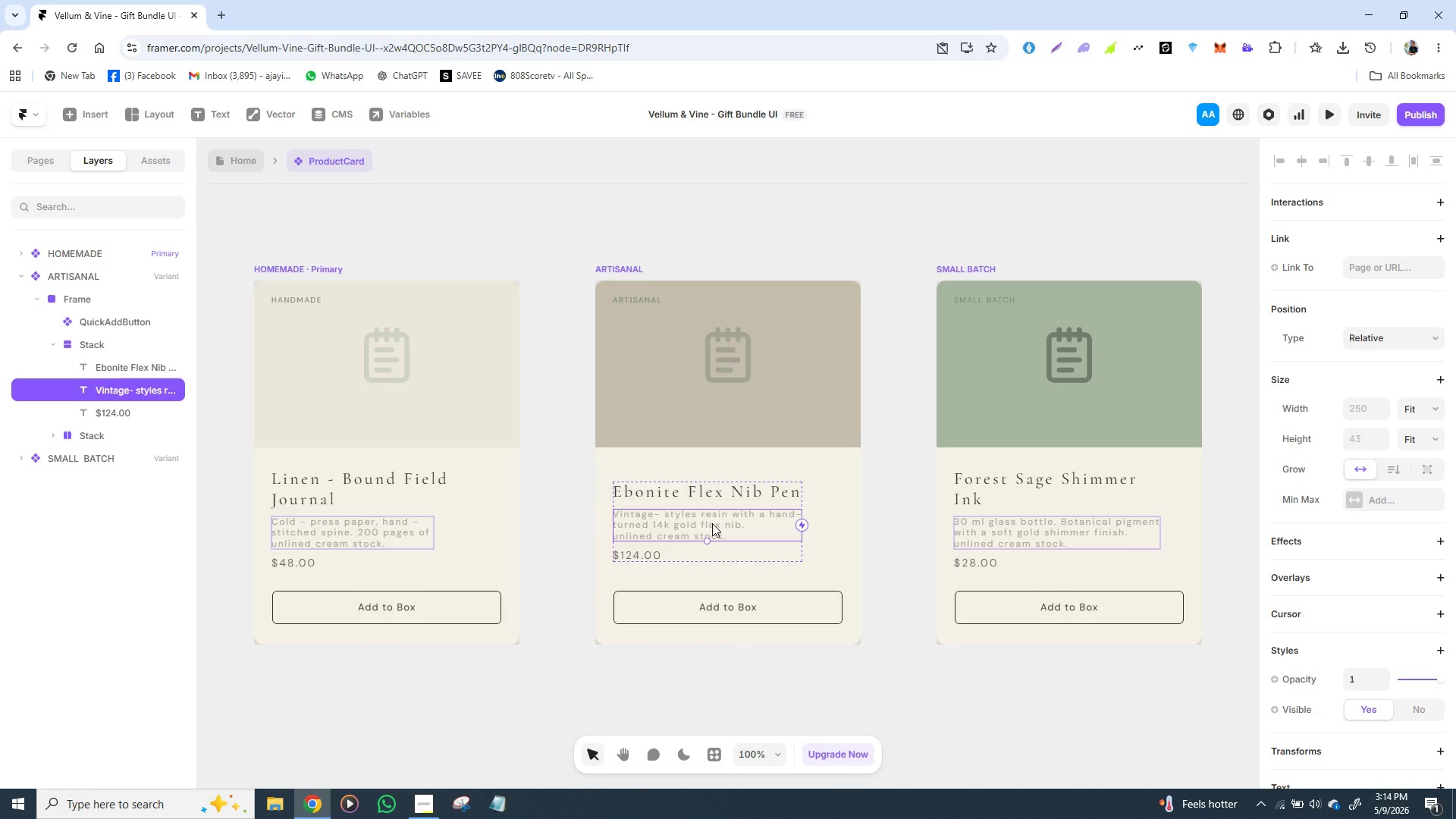 
left_click([712, 523])
 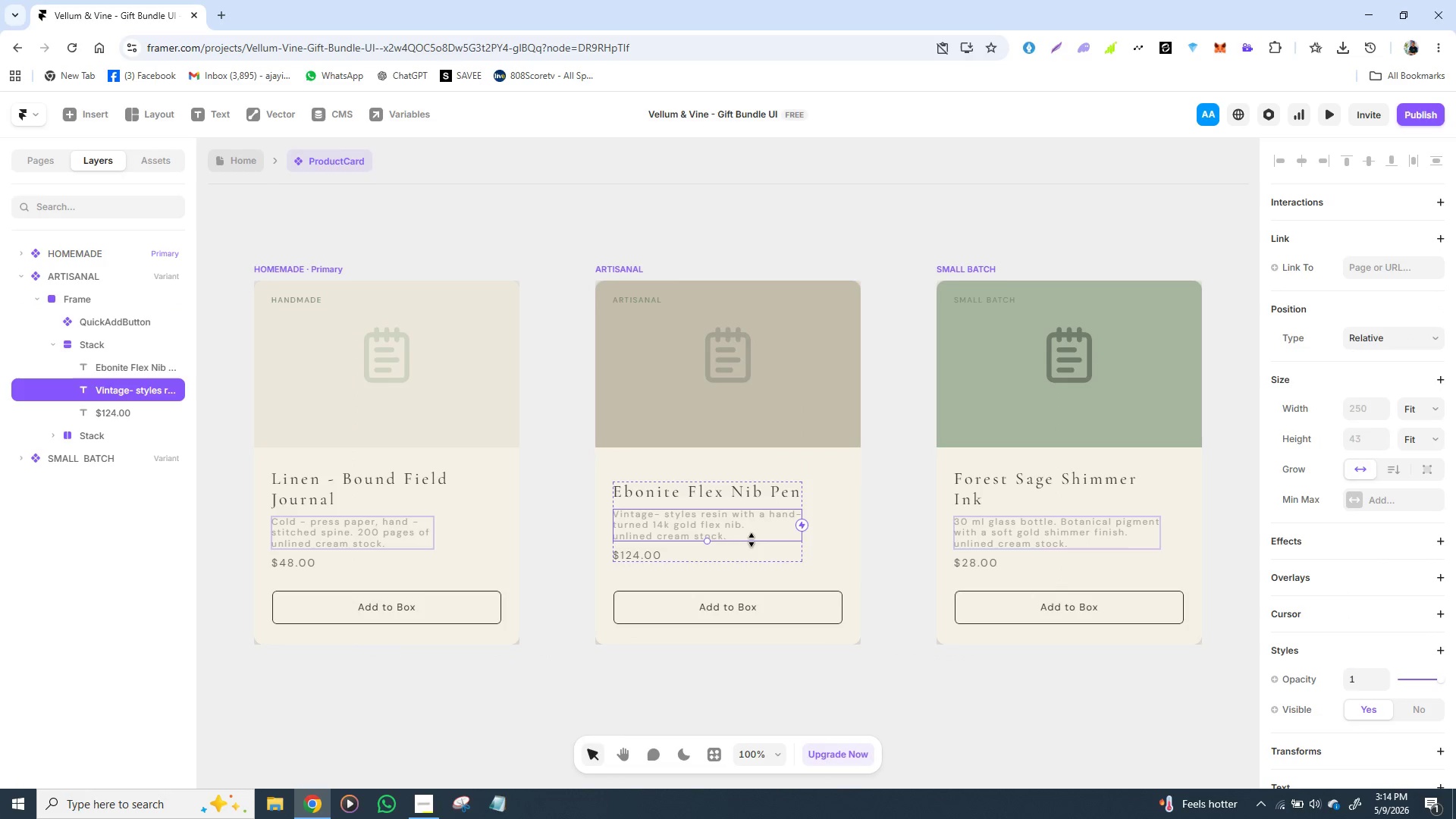 
wait(6.34)
 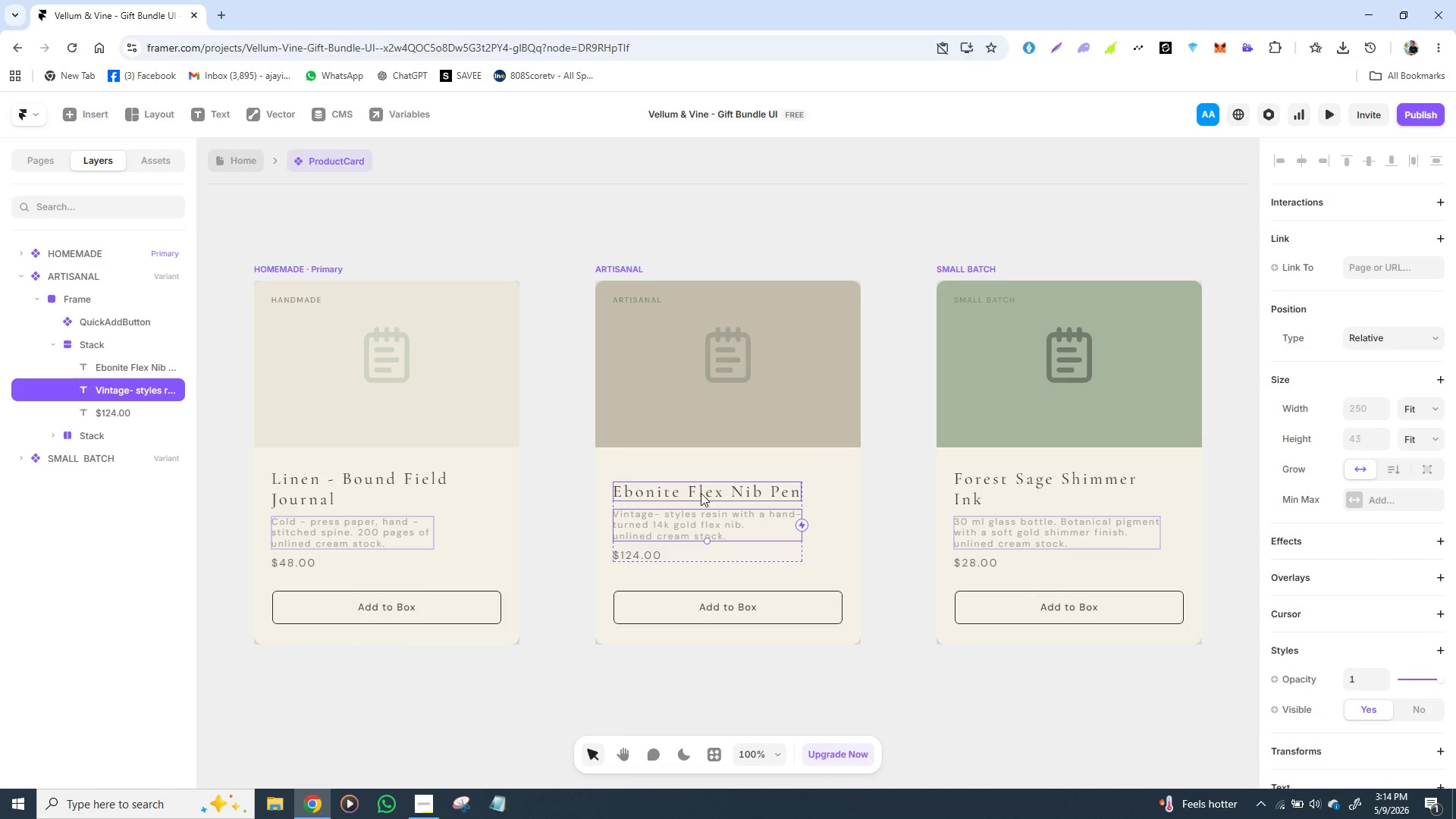 
left_click([746, 554])
 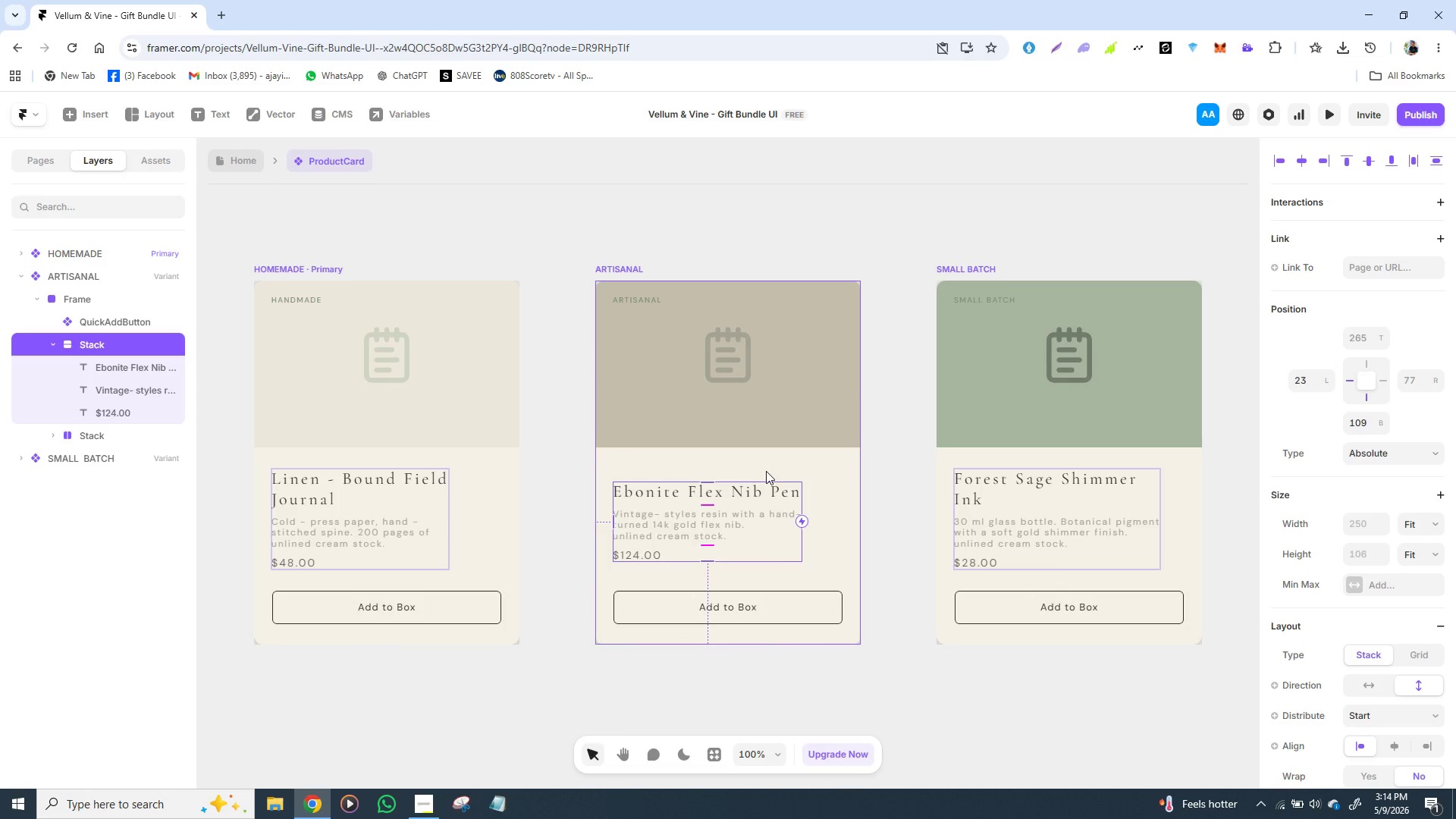 
key(ArrowUp)
 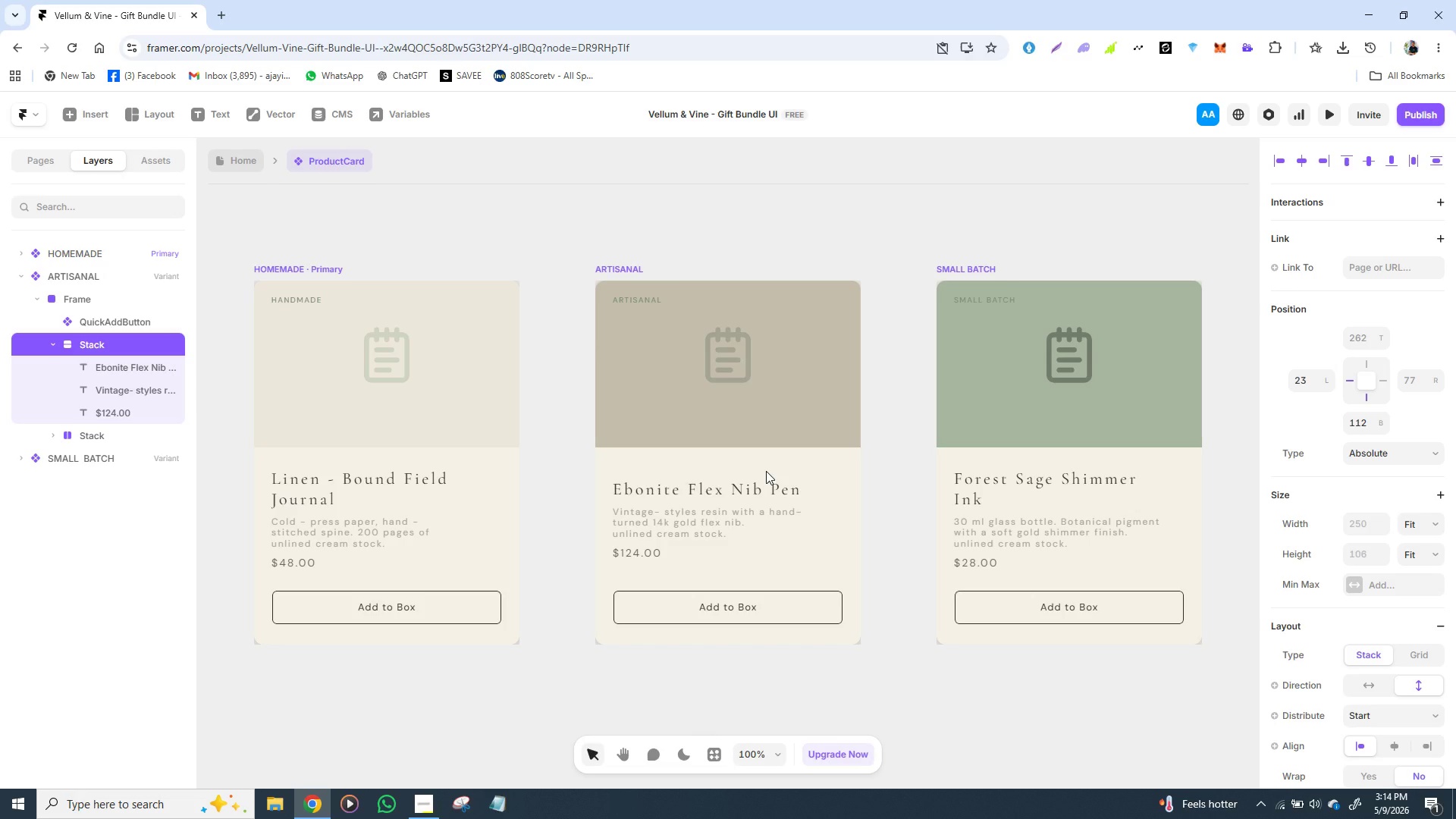 
key(ArrowUp)
 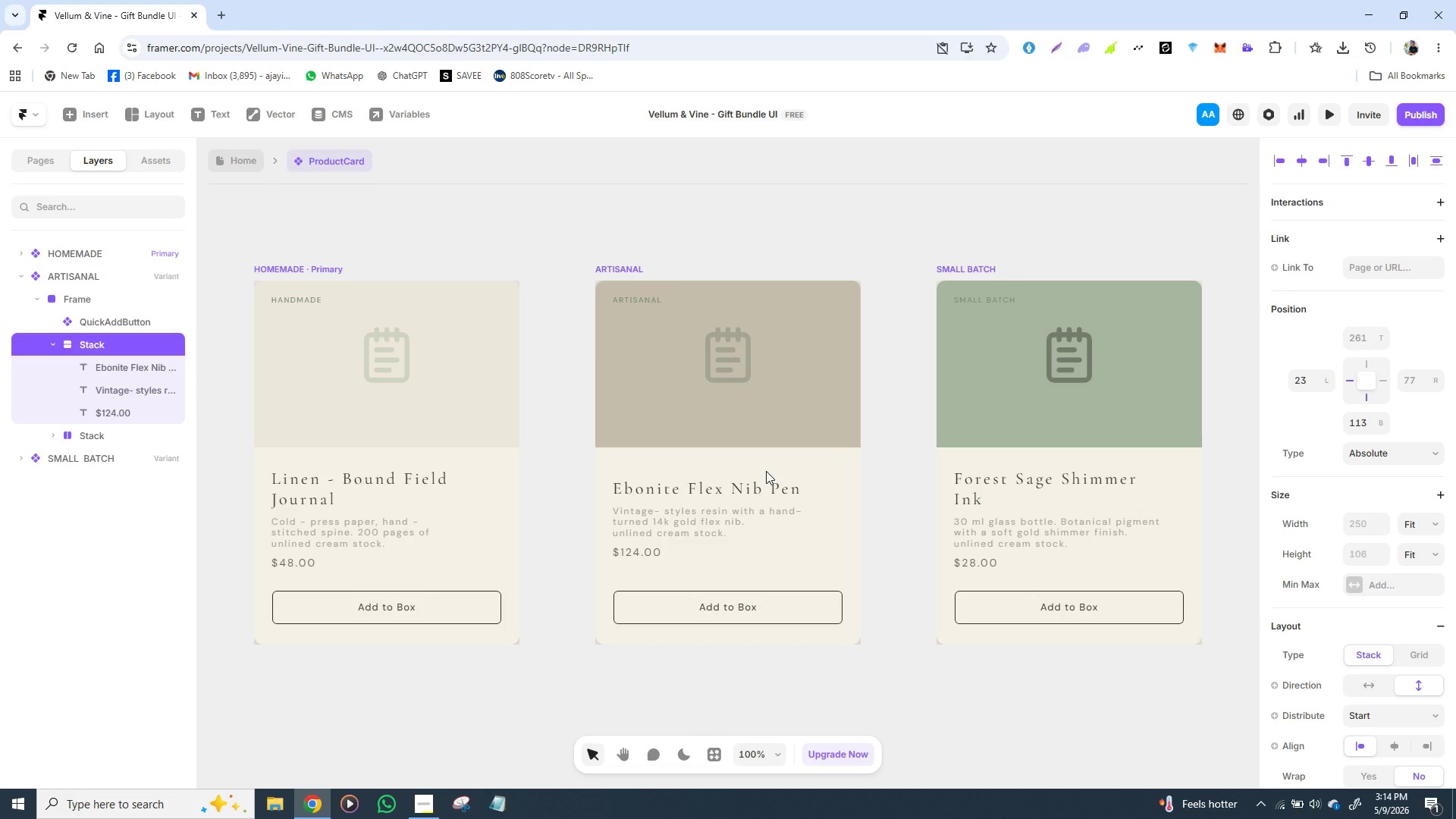 
hold_key(key=ArrowUp, duration=1.06)
 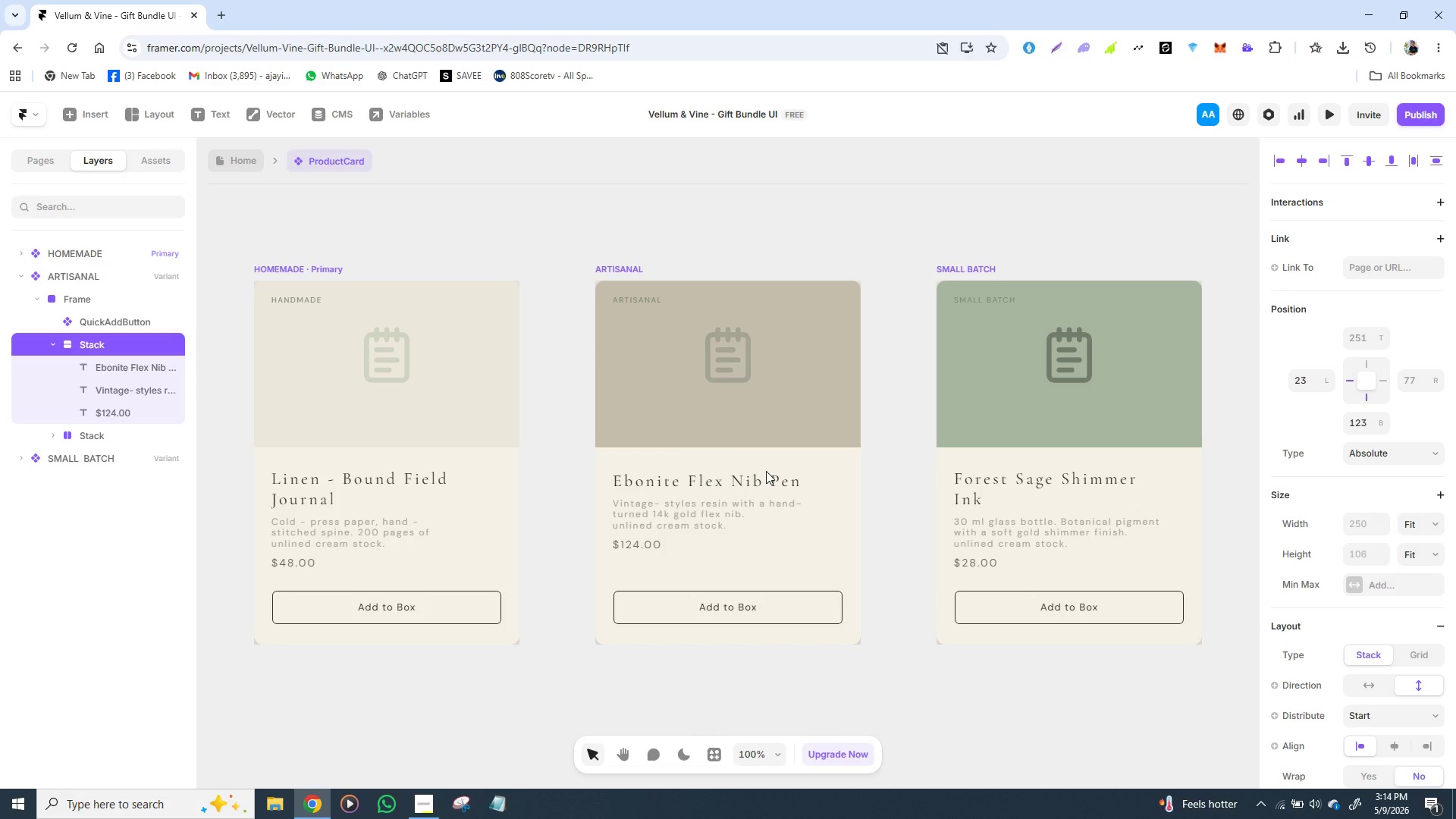 
key(ArrowUp)
 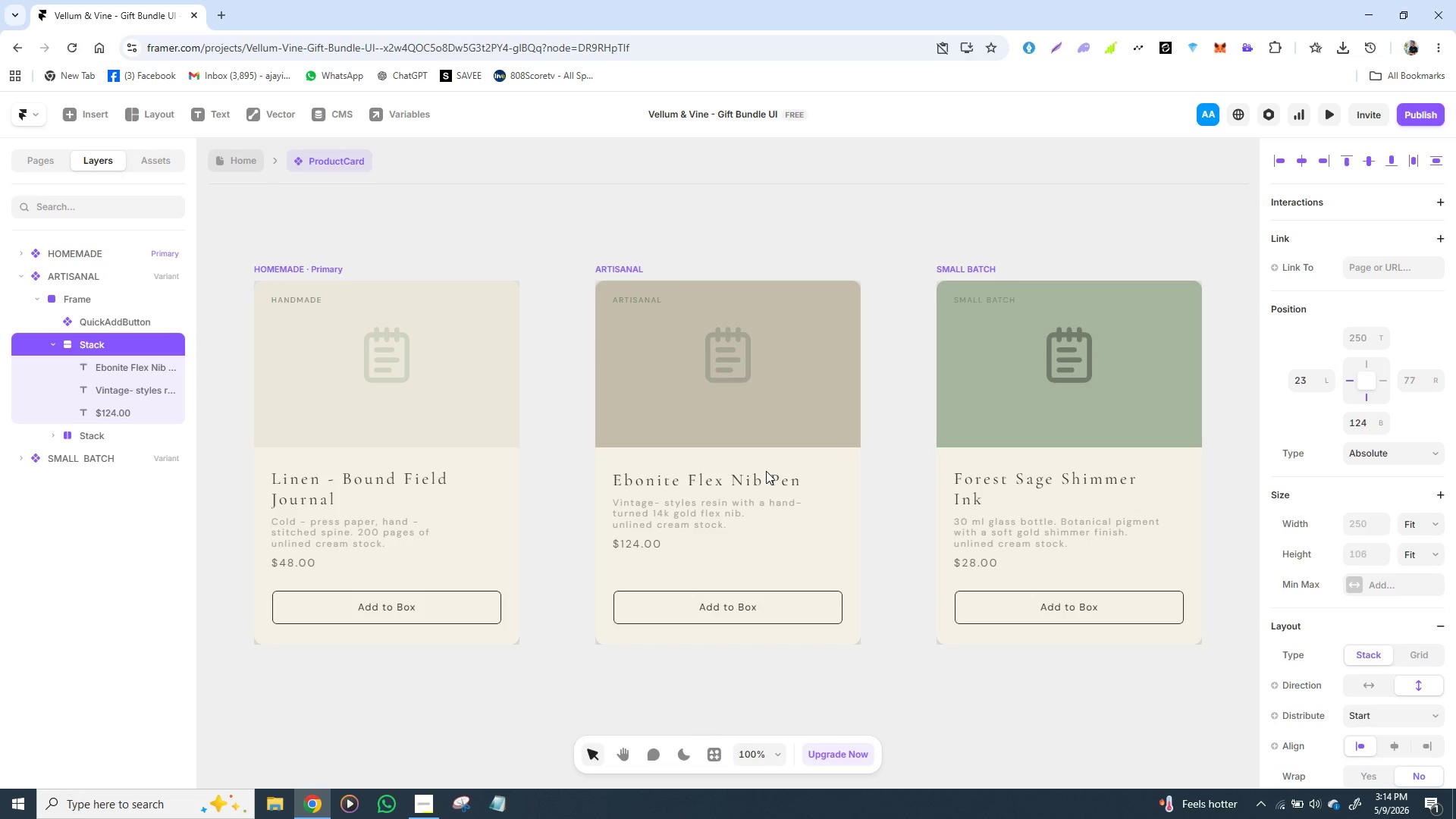 
key(ArrowUp)
 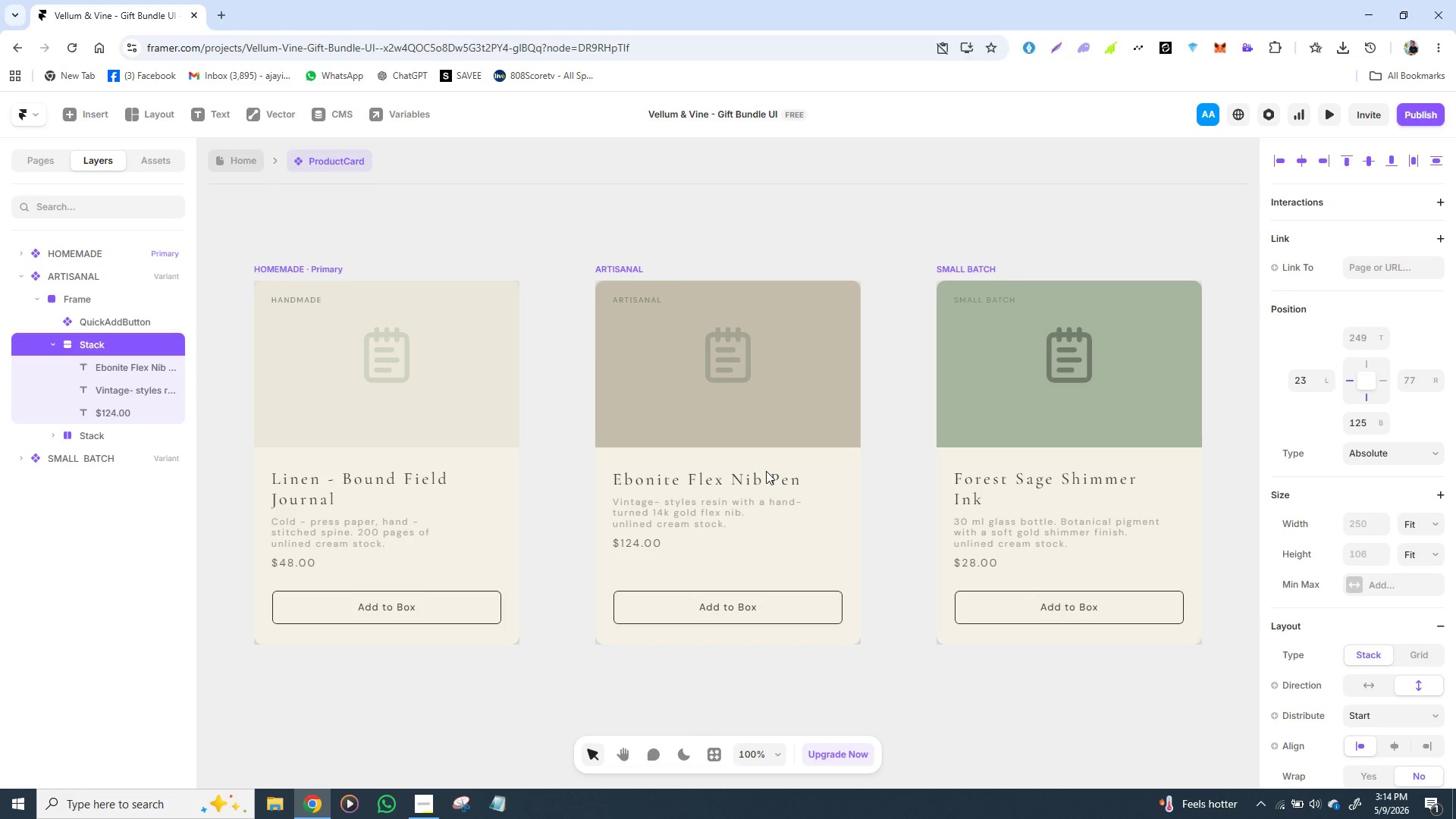 
key(ArrowUp)
 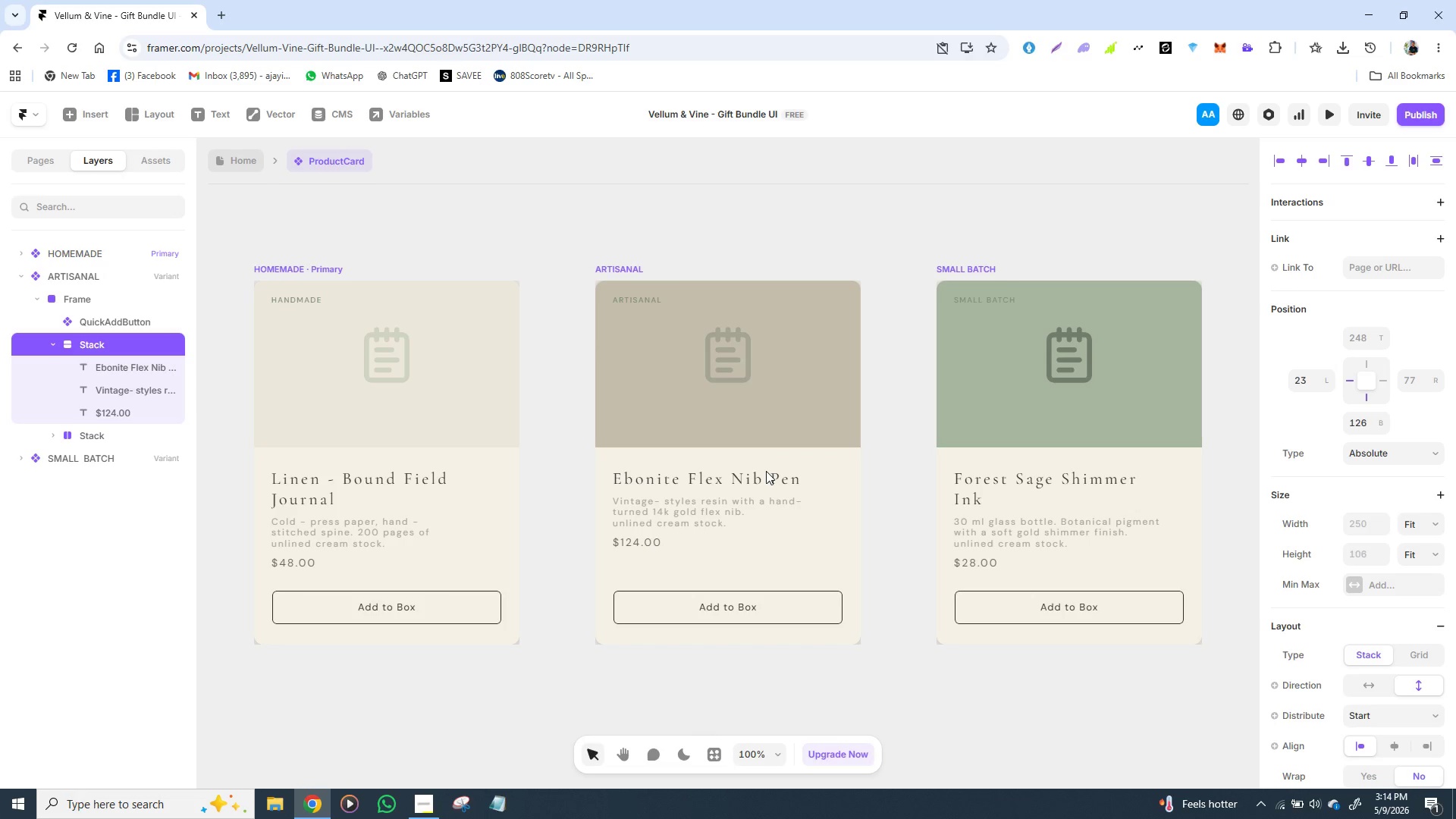 
key(ArrowUp)
 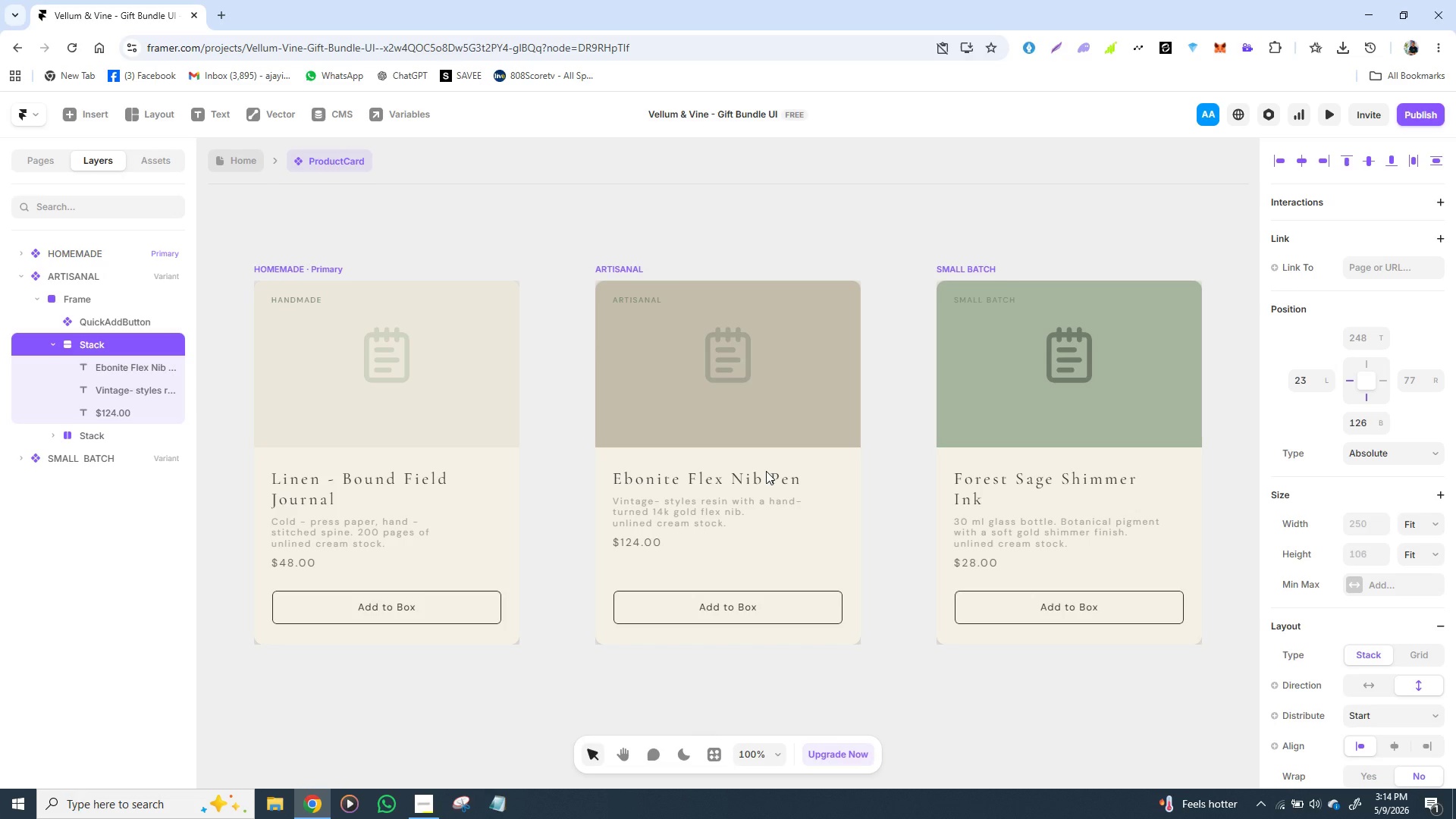 
key(ArrowUp)
 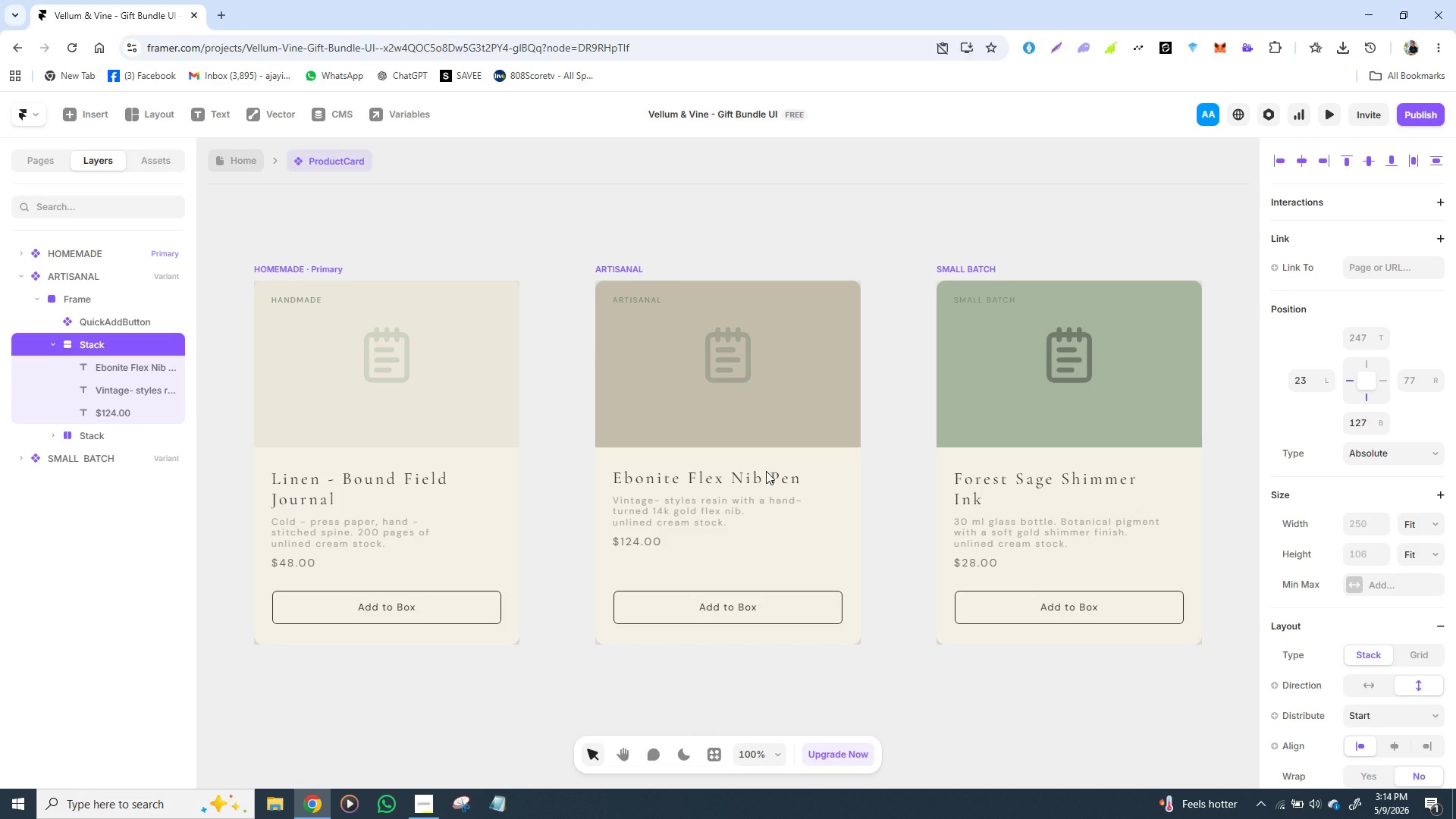 
key(ArrowUp)
 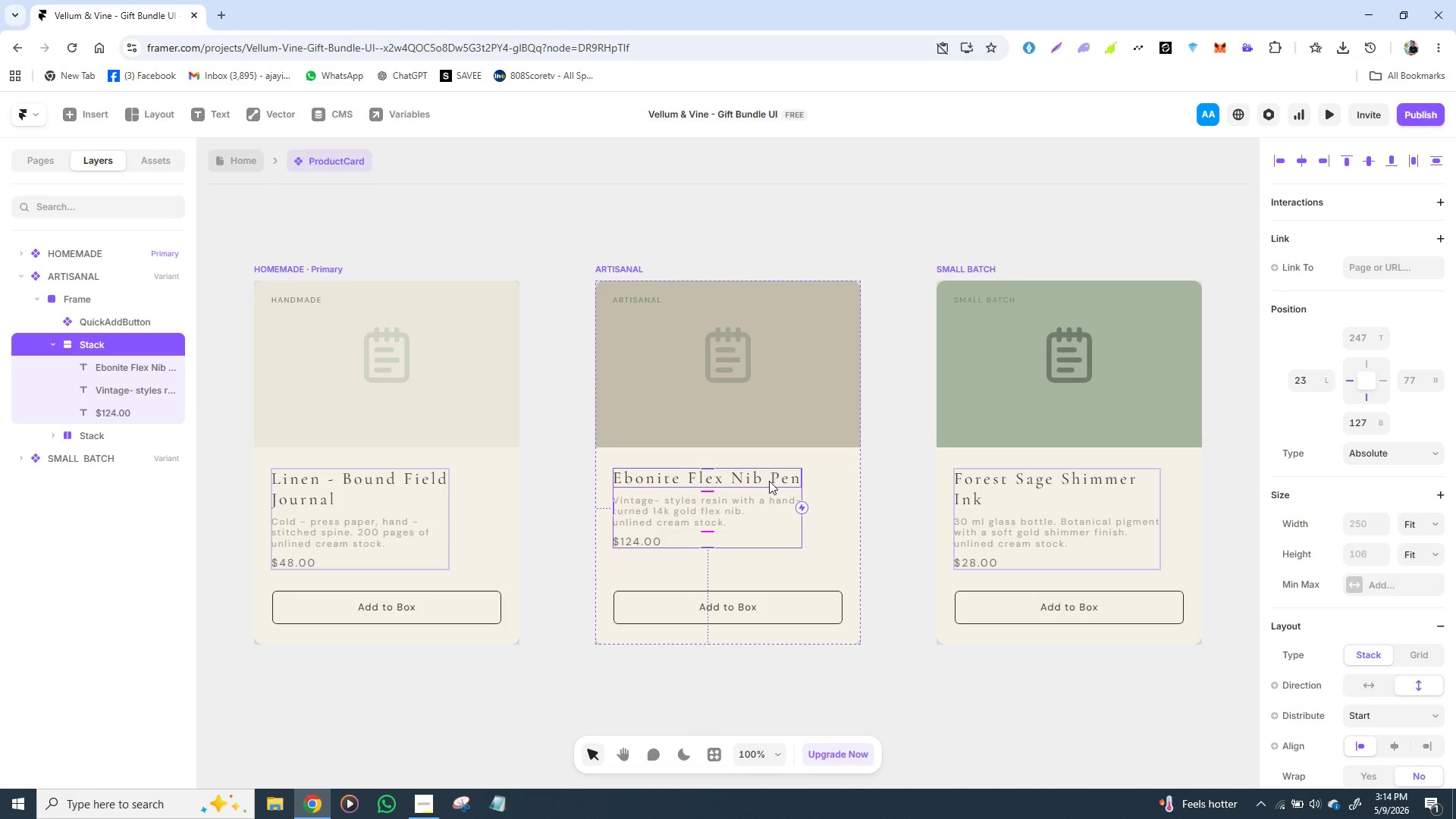 
left_click([769, 481])
 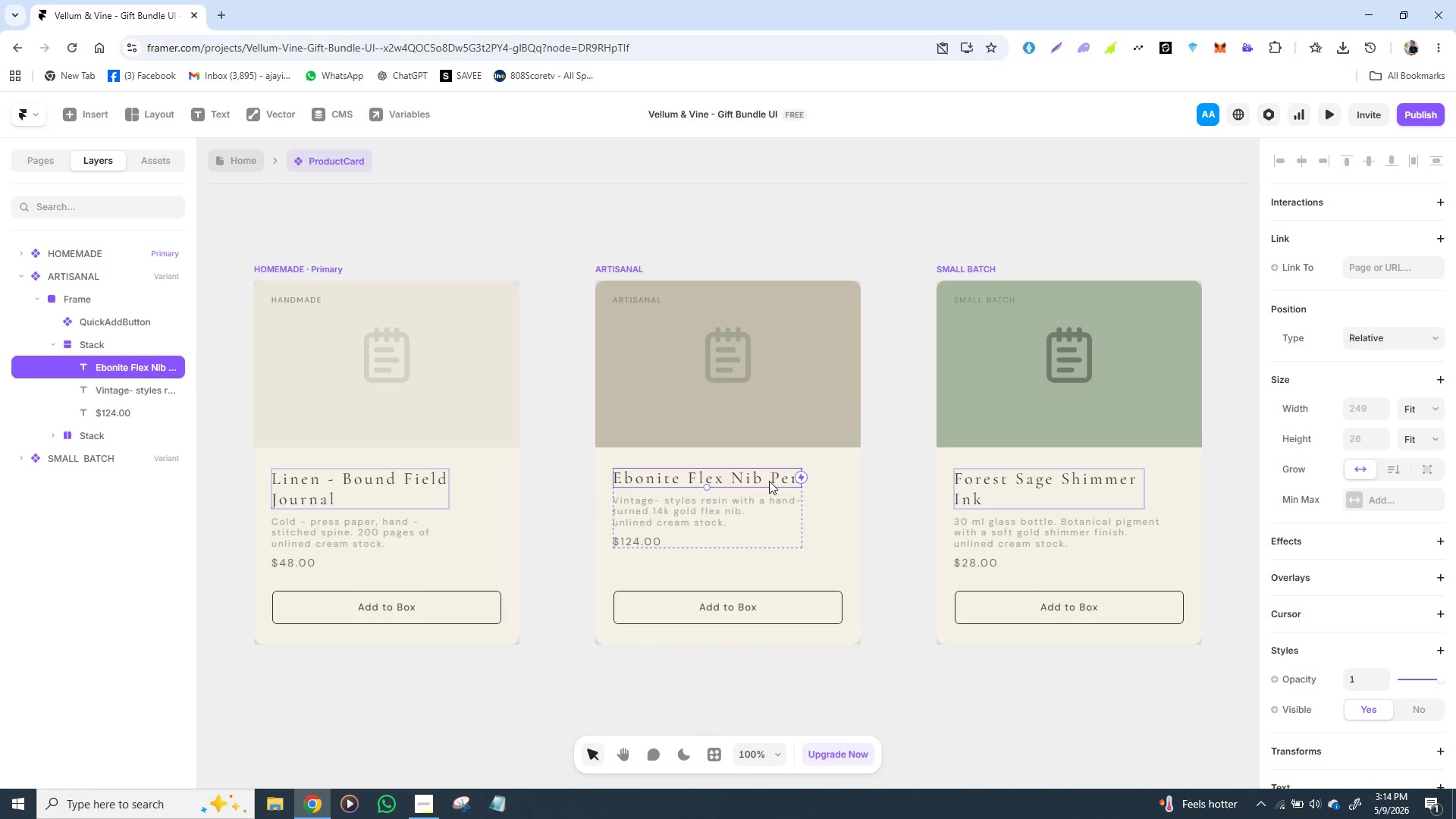 
double_click([769, 481])
 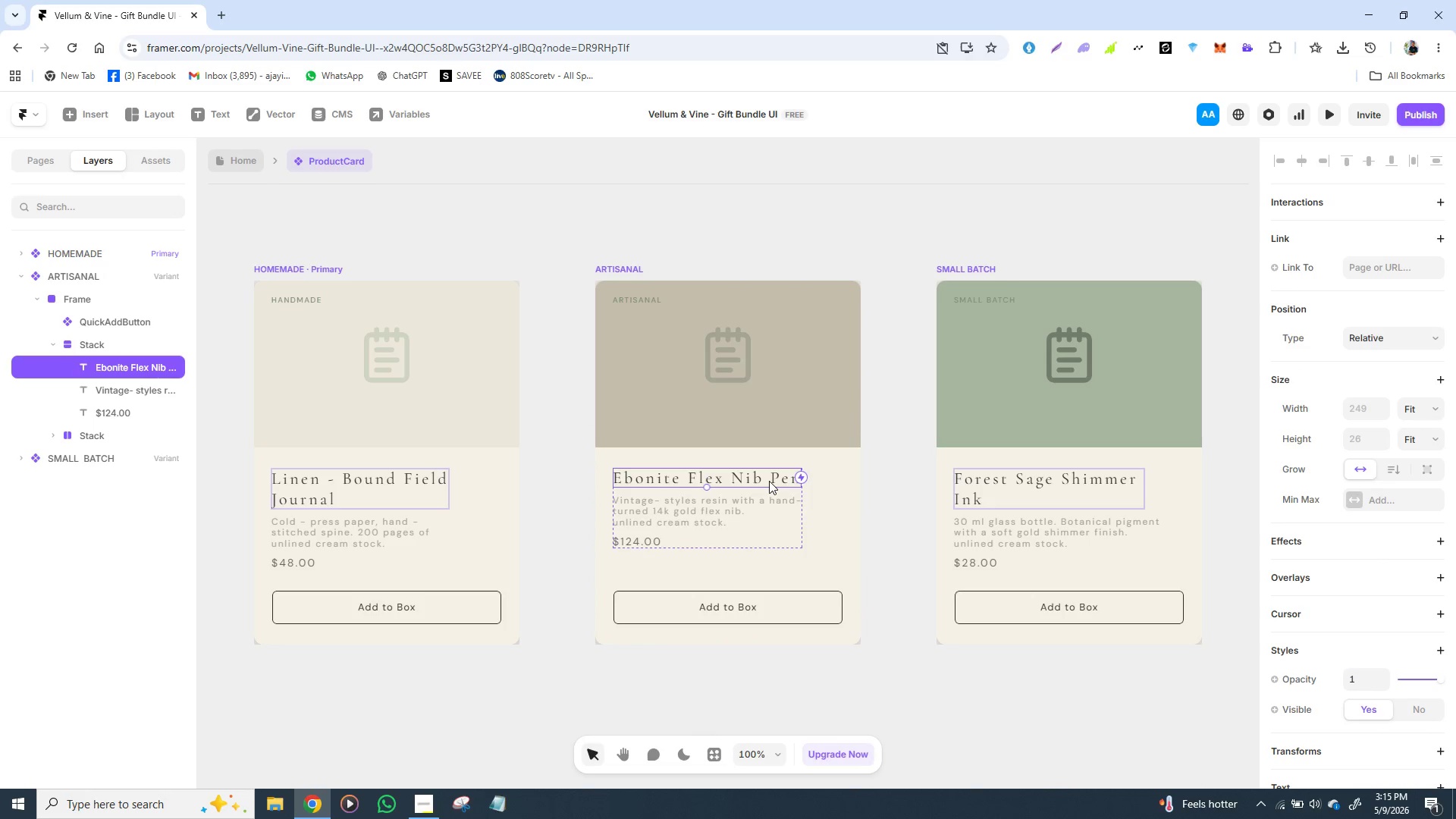 
triple_click([769, 481])
 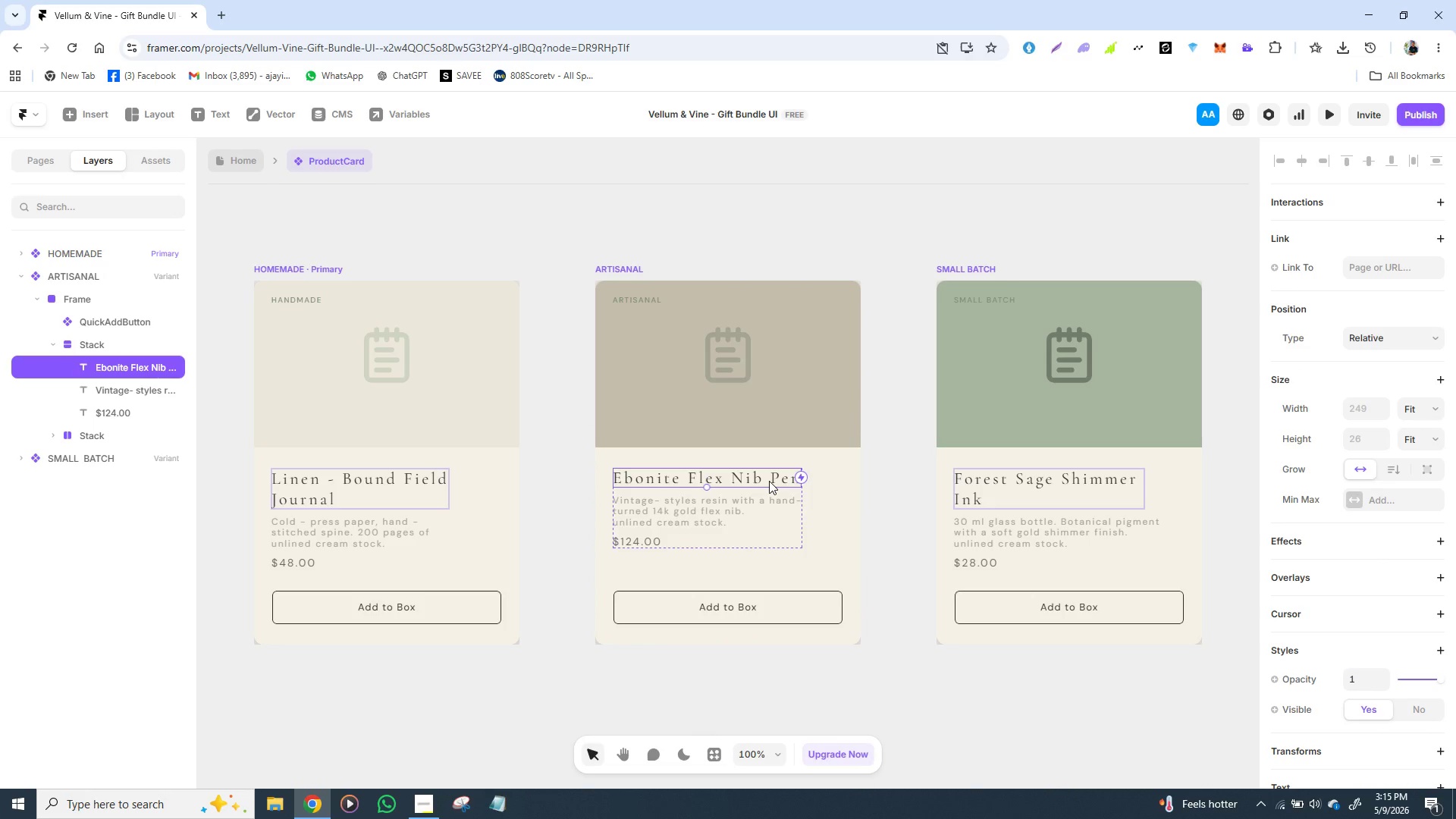 
triple_click([769, 481])
 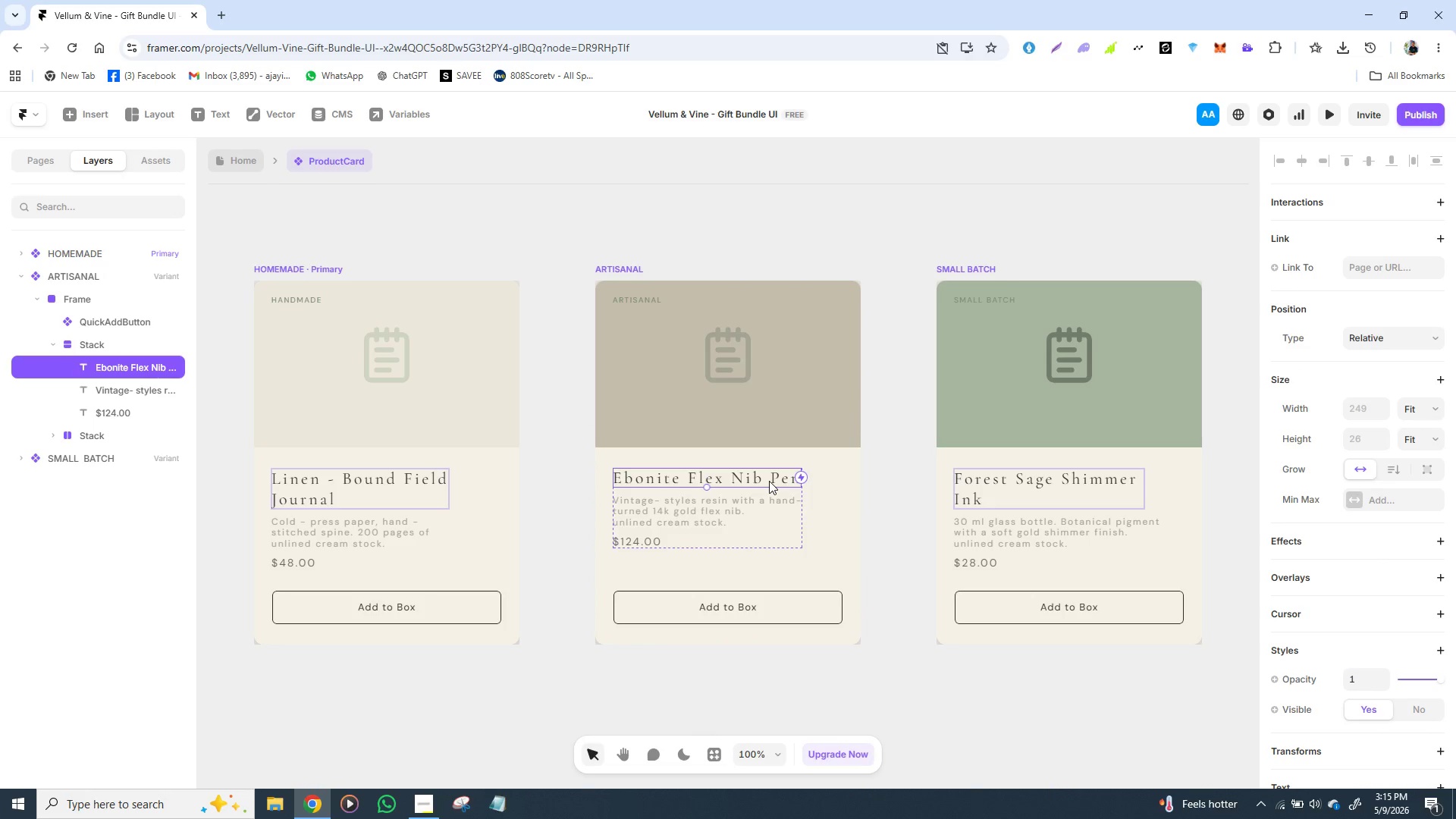 
triple_click([769, 481])
 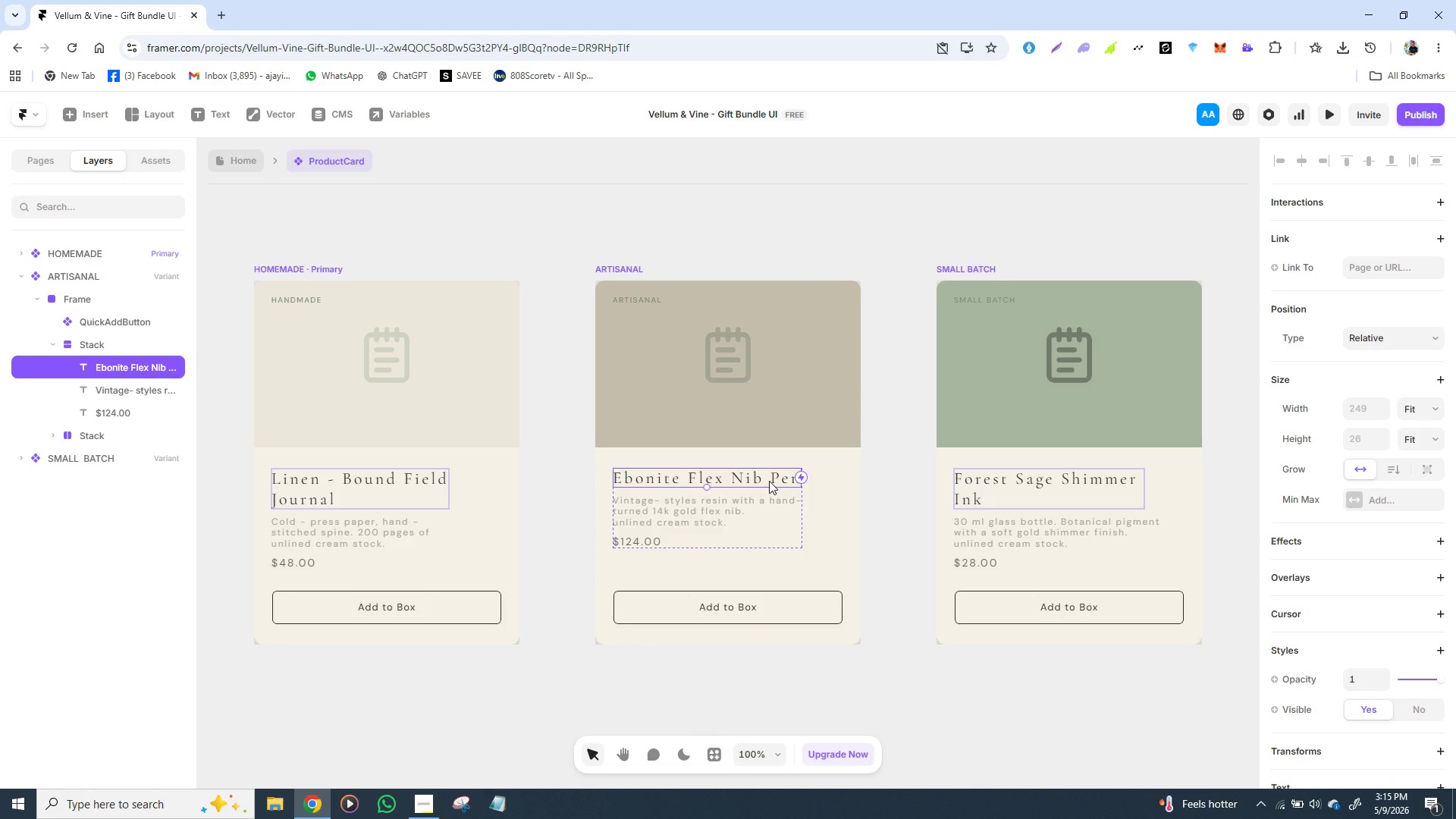 
triple_click([769, 481])
 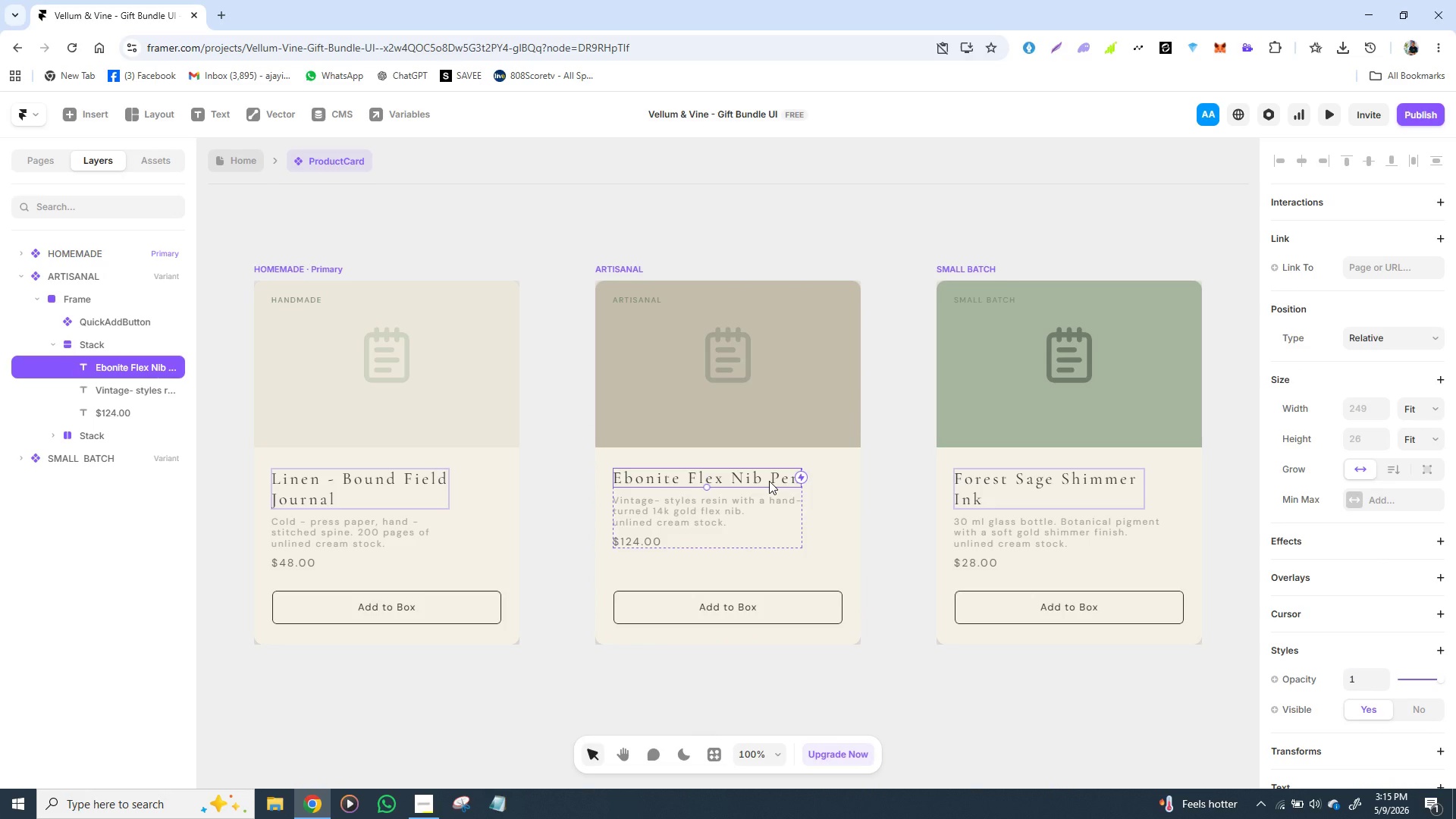 
wait(12.08)
 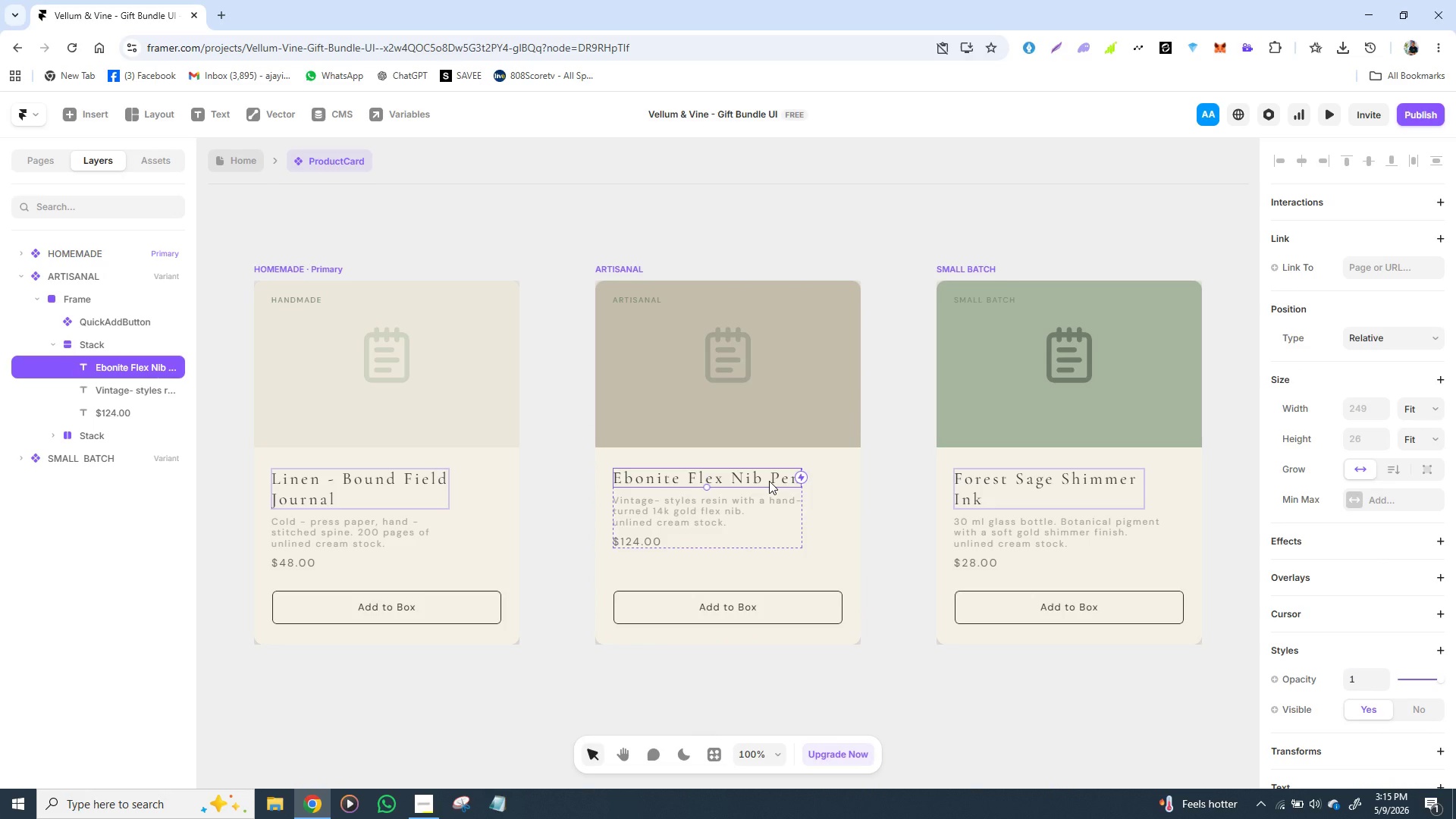 
double_click([770, 472])
 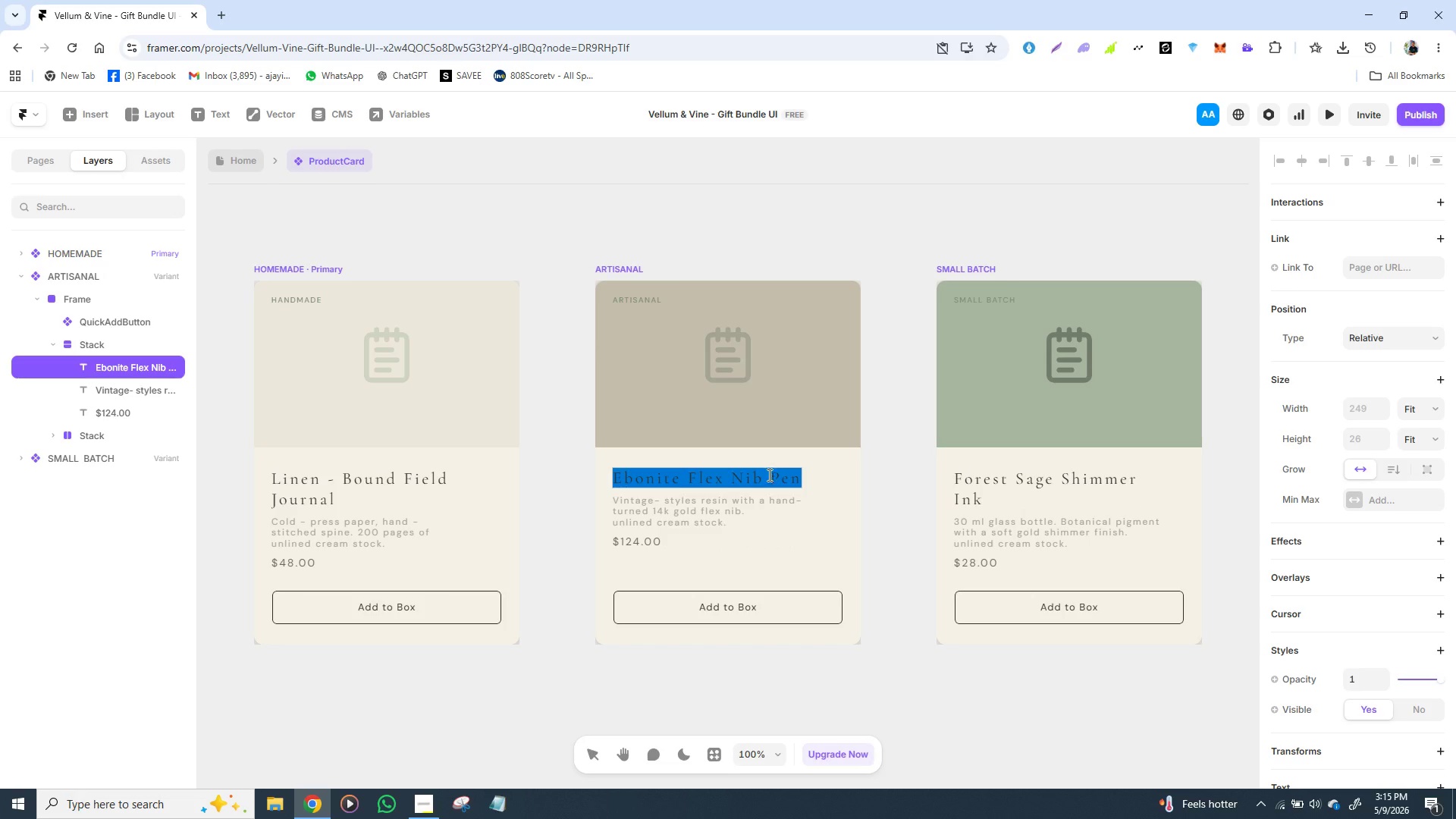 
triple_click([770, 472])
 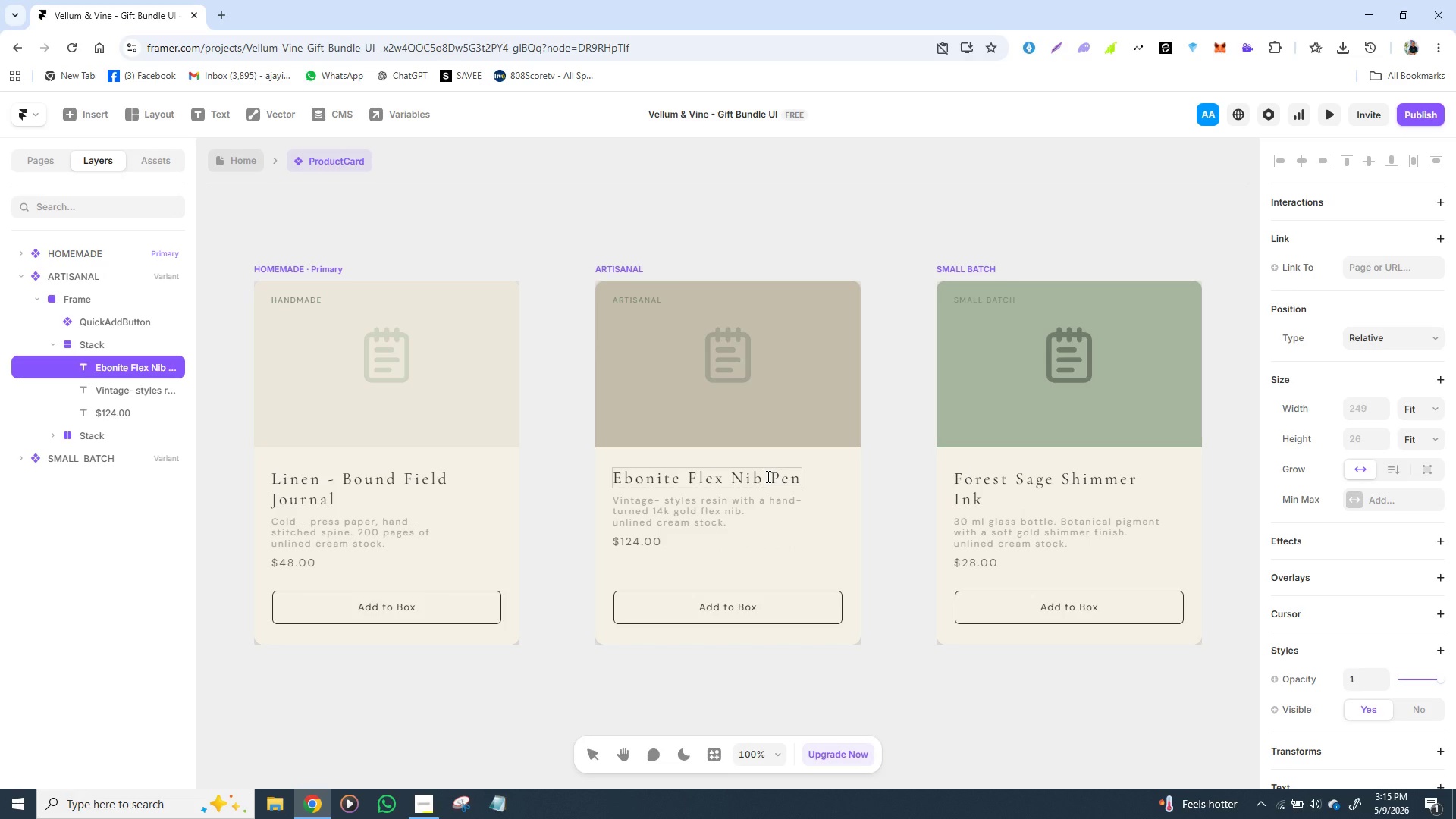 
left_click([767, 476])
 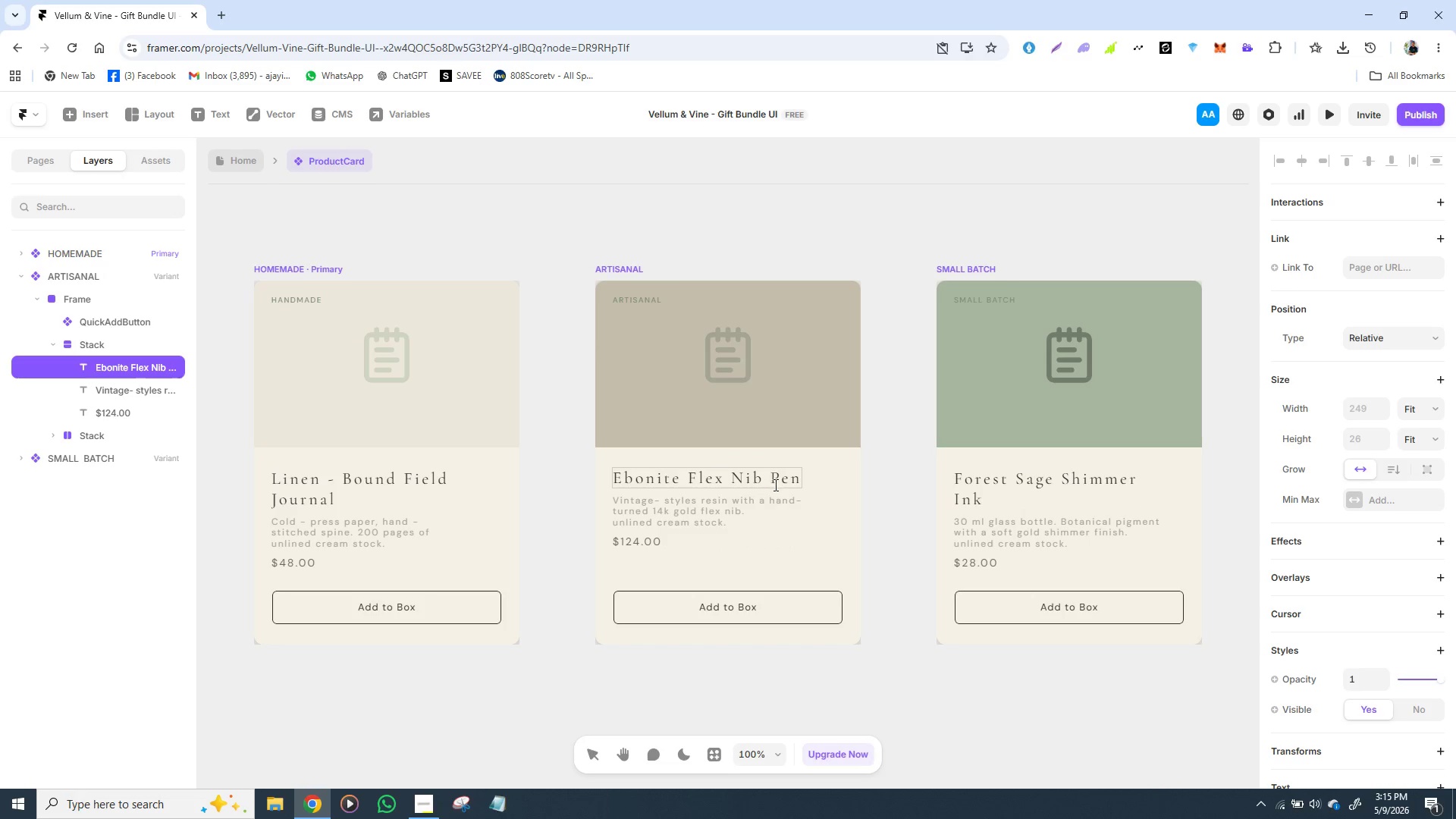 
left_click([772, 480])
 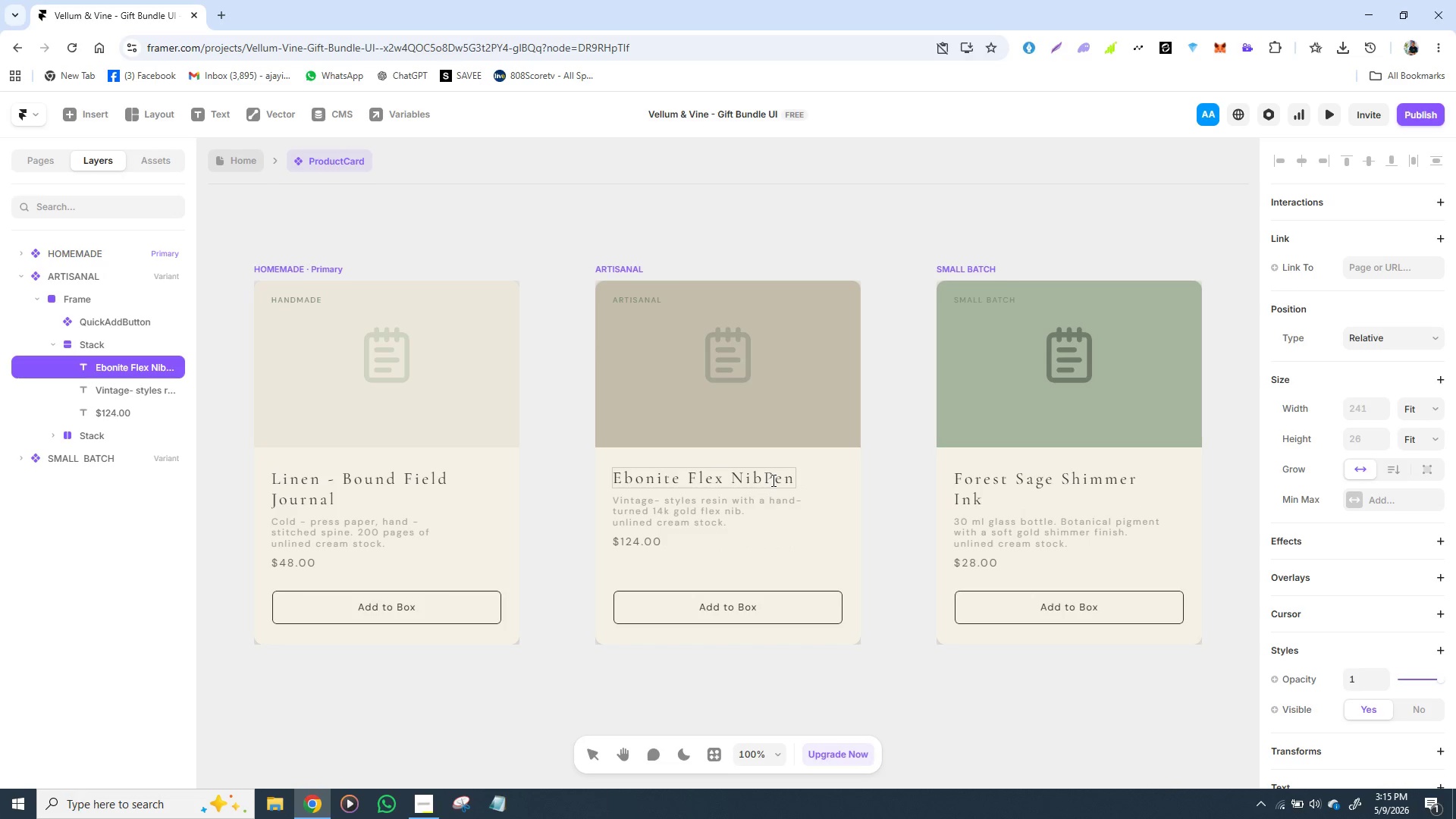 
key(Backspace)
 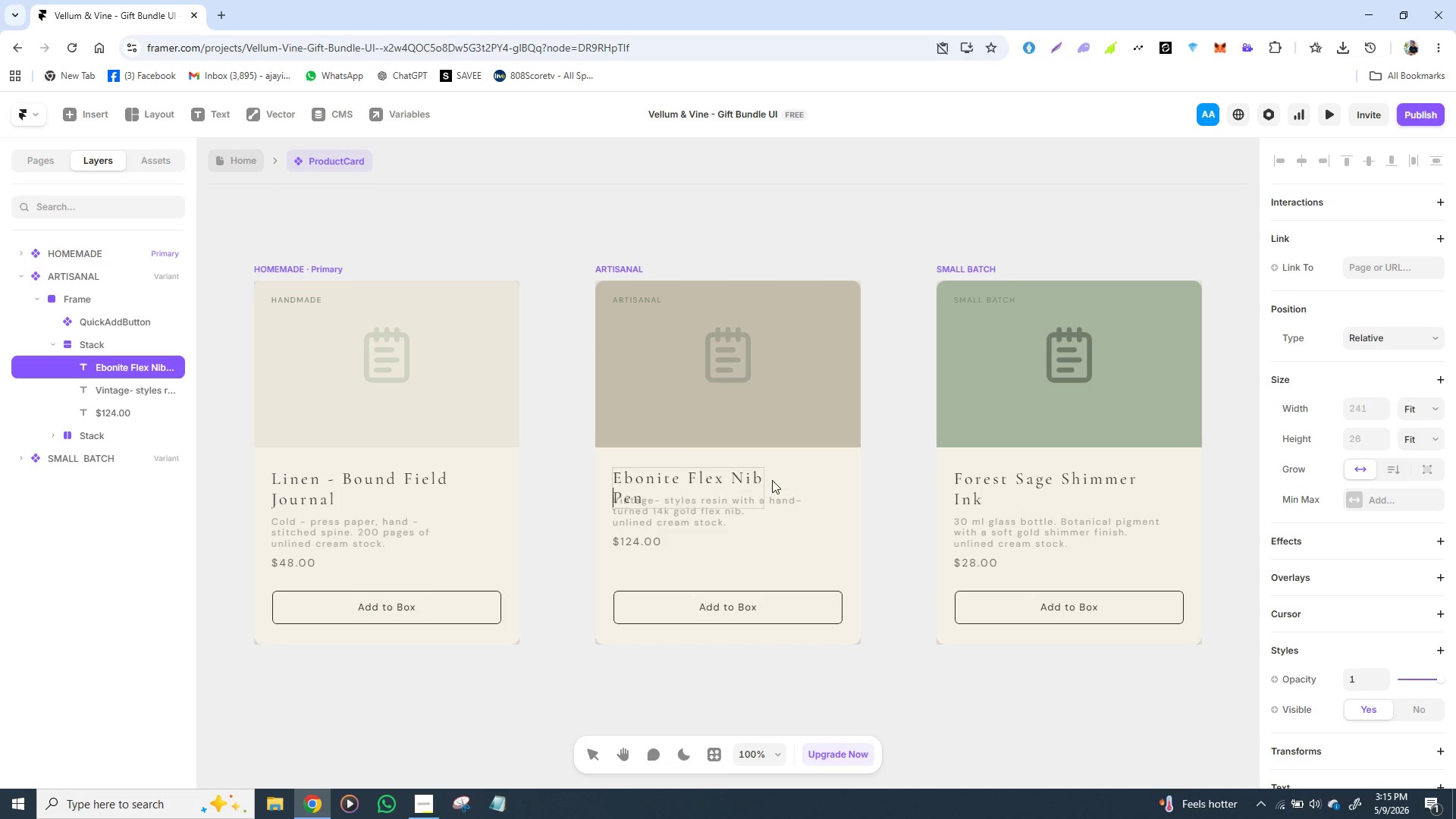 
key(Enter)
 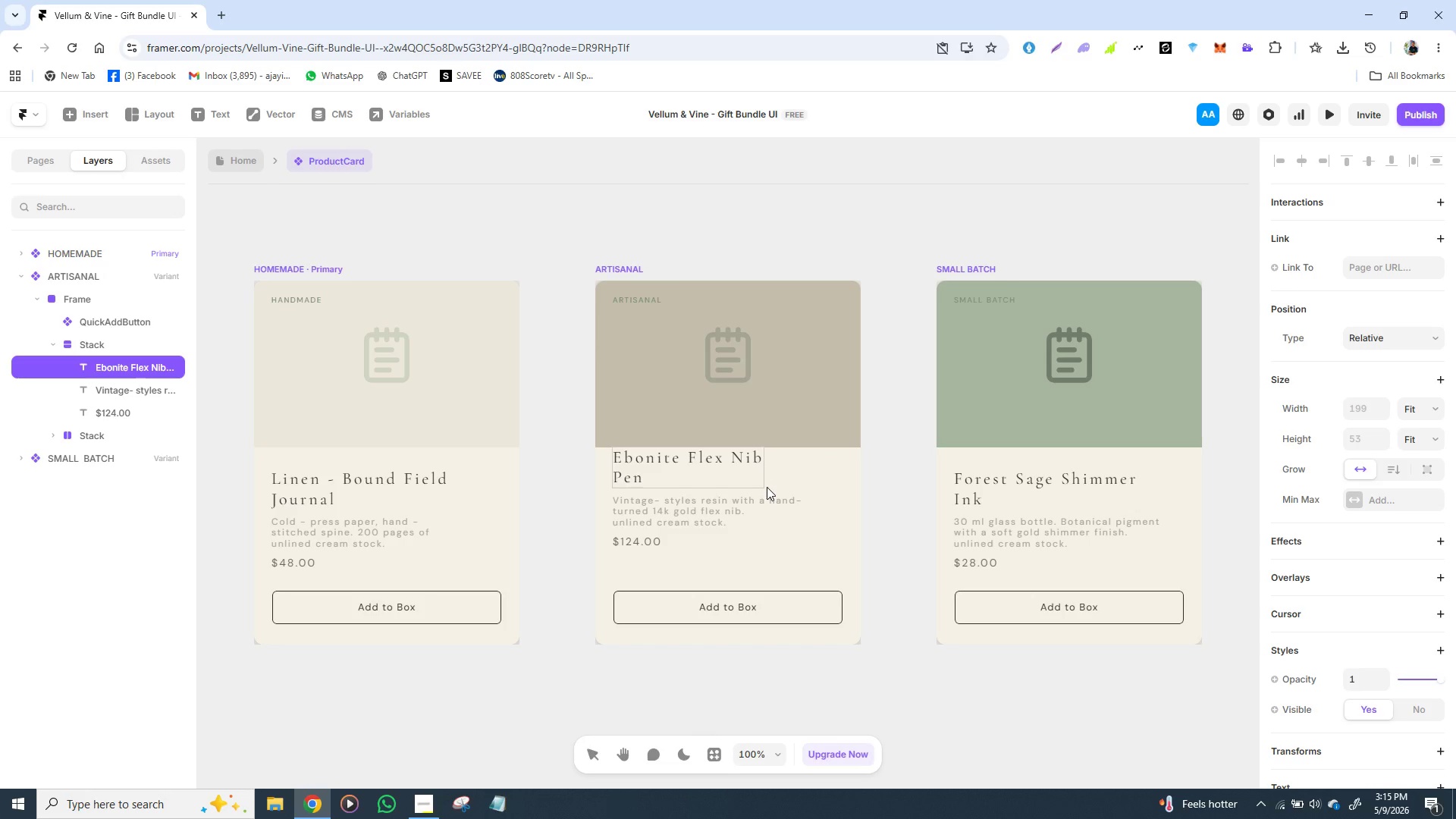 
key(Backspace)
 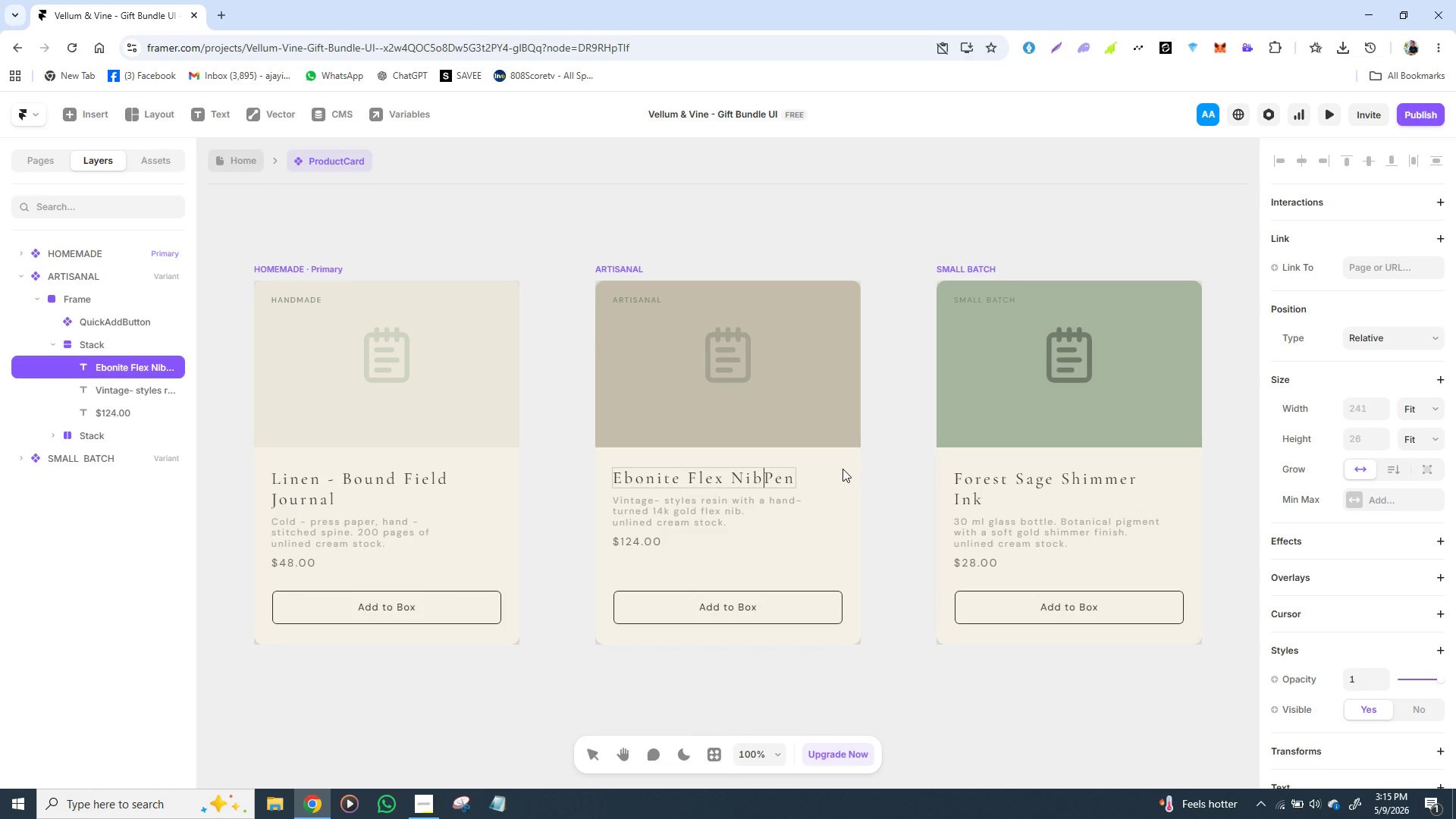 
wait(6.78)
 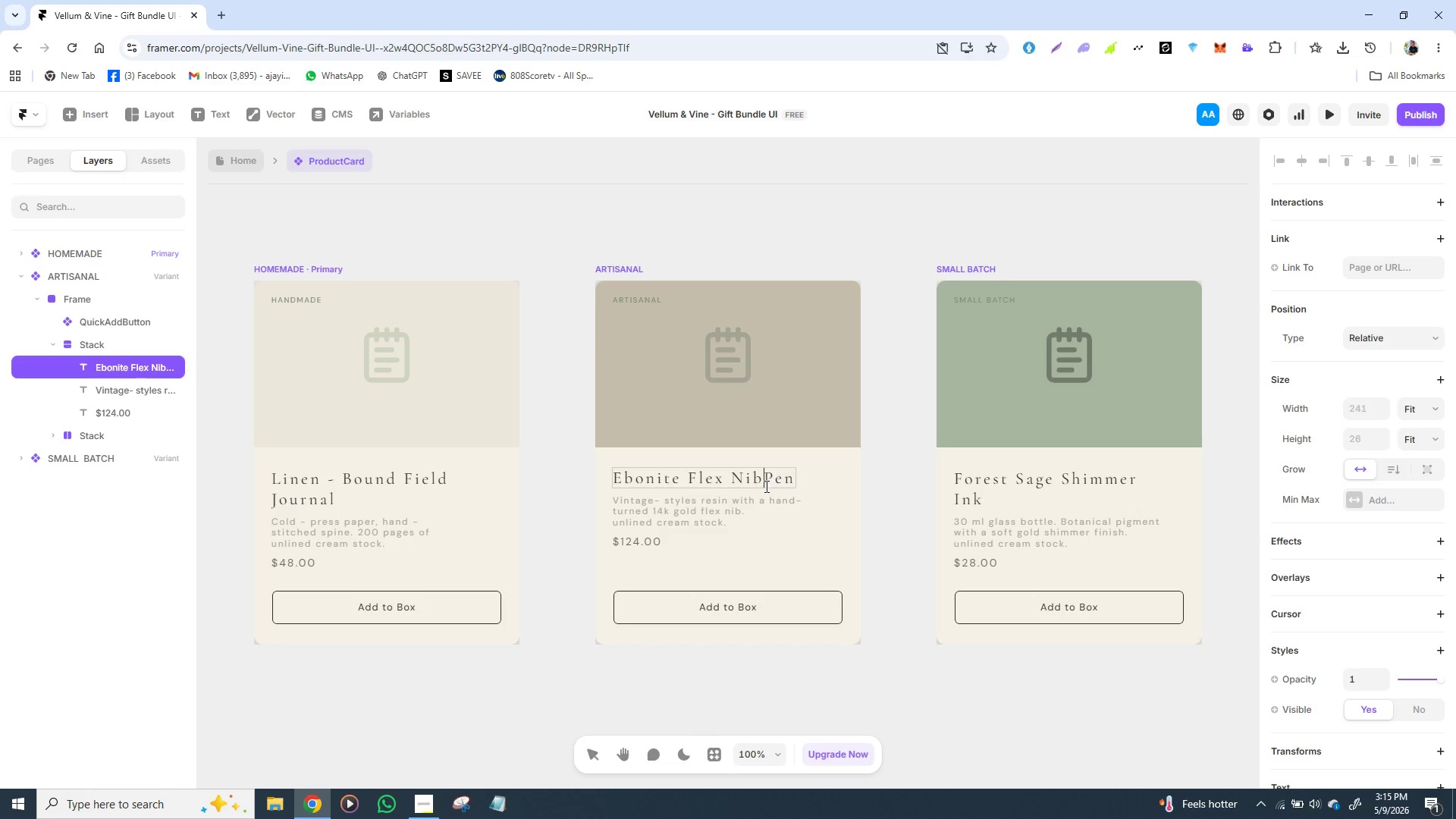 
key(Space)
 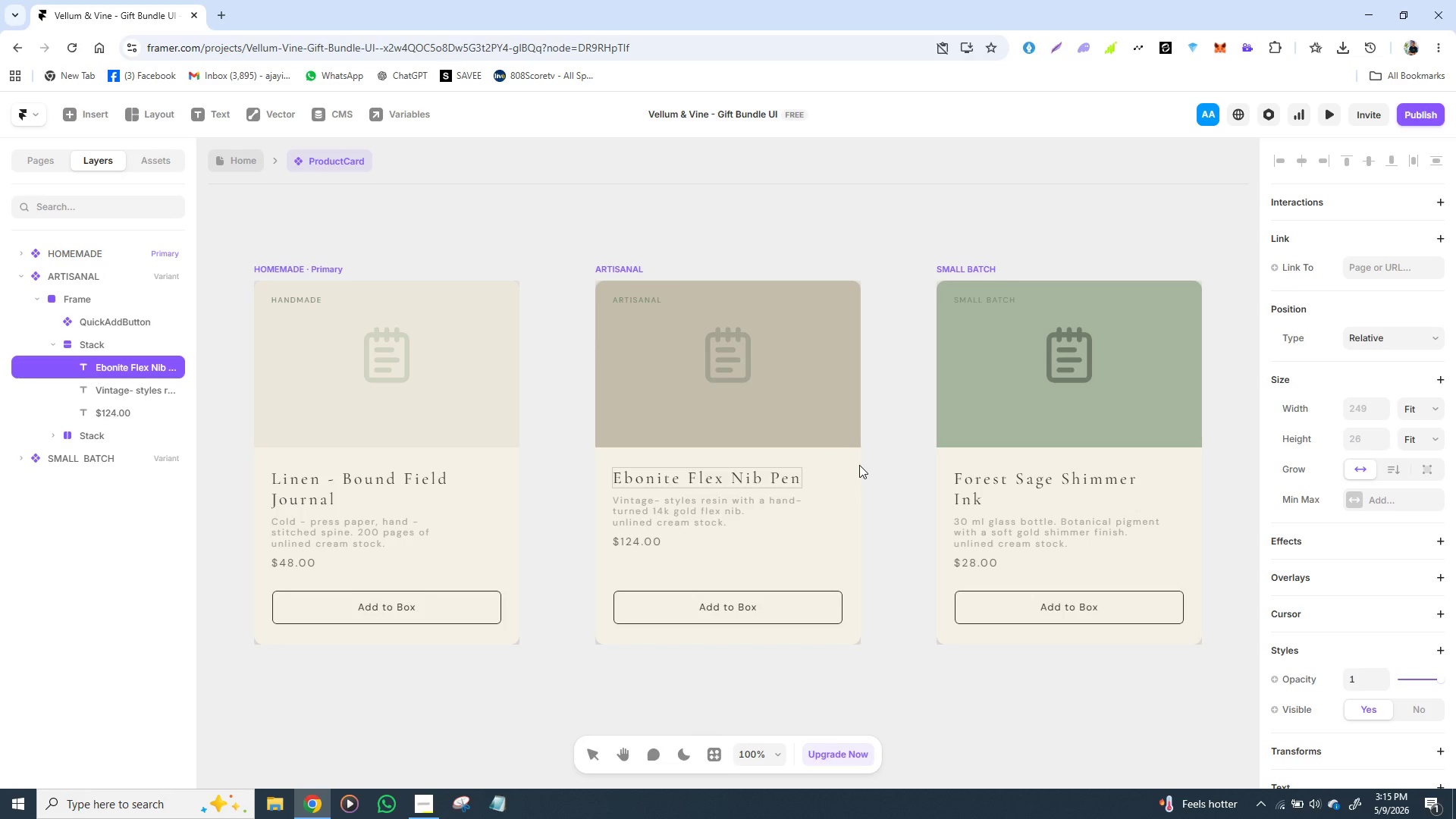 
left_click([859, 465])
 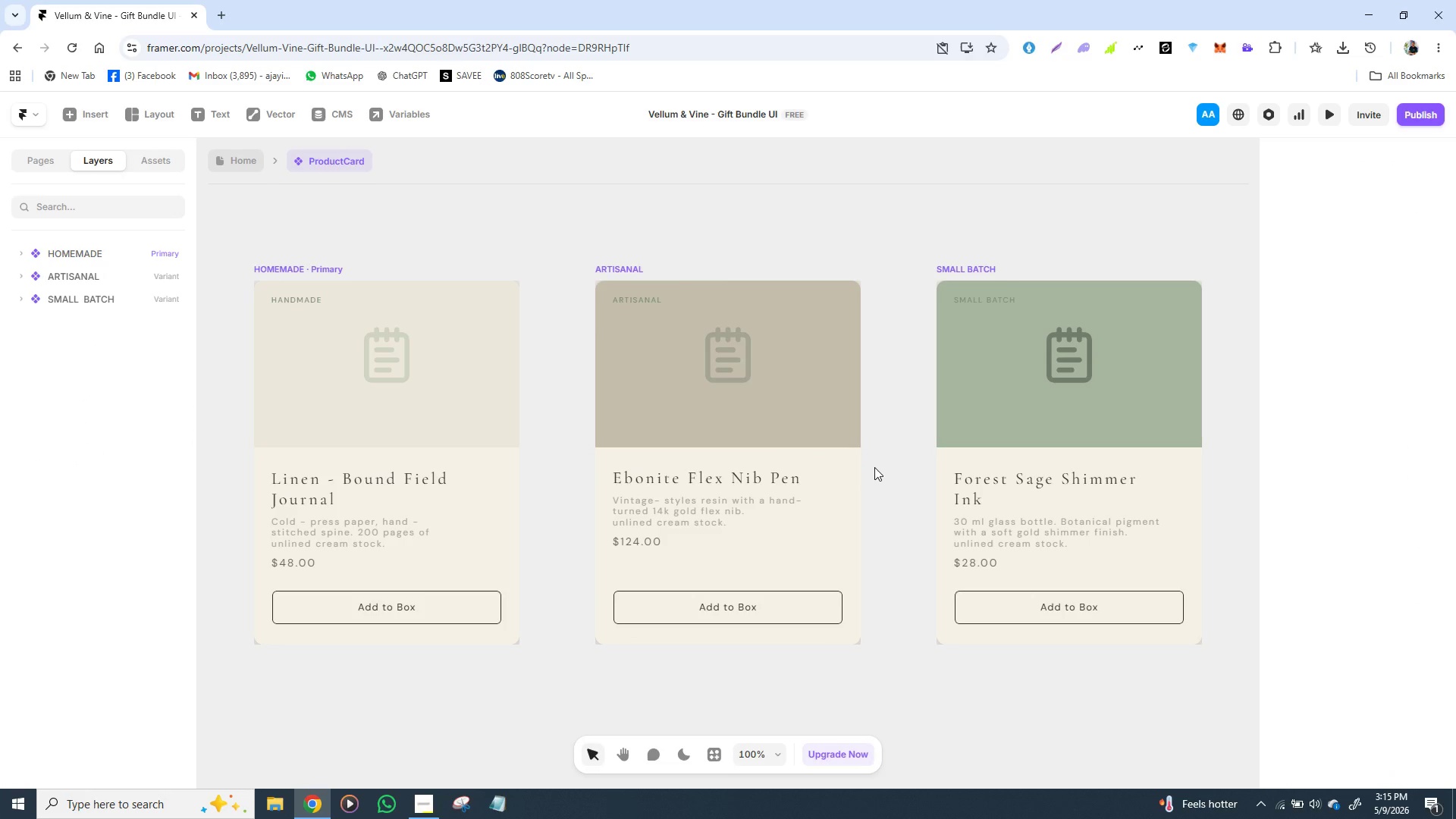 
left_click([875, 467])
 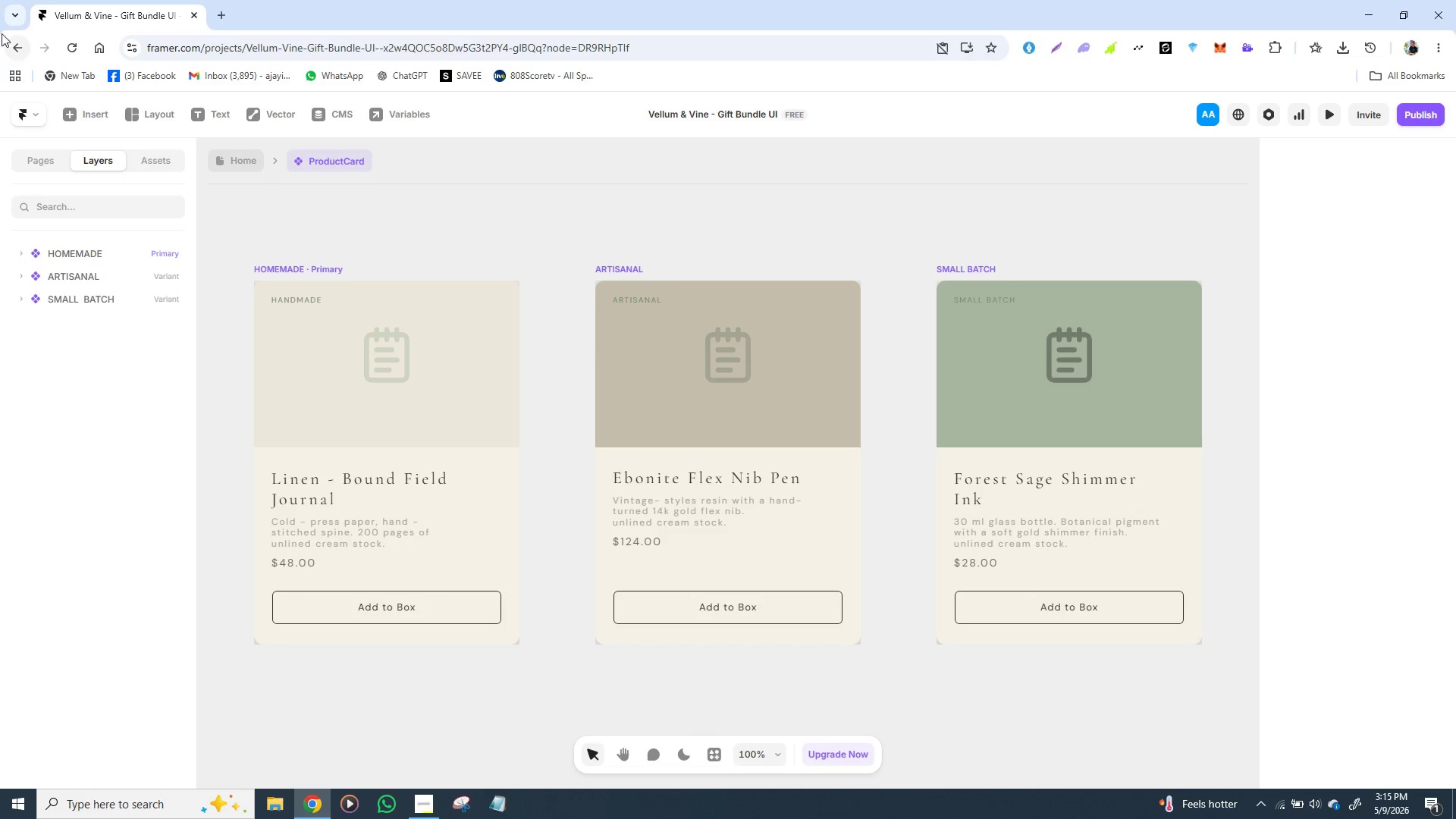 
wait(25.58)
 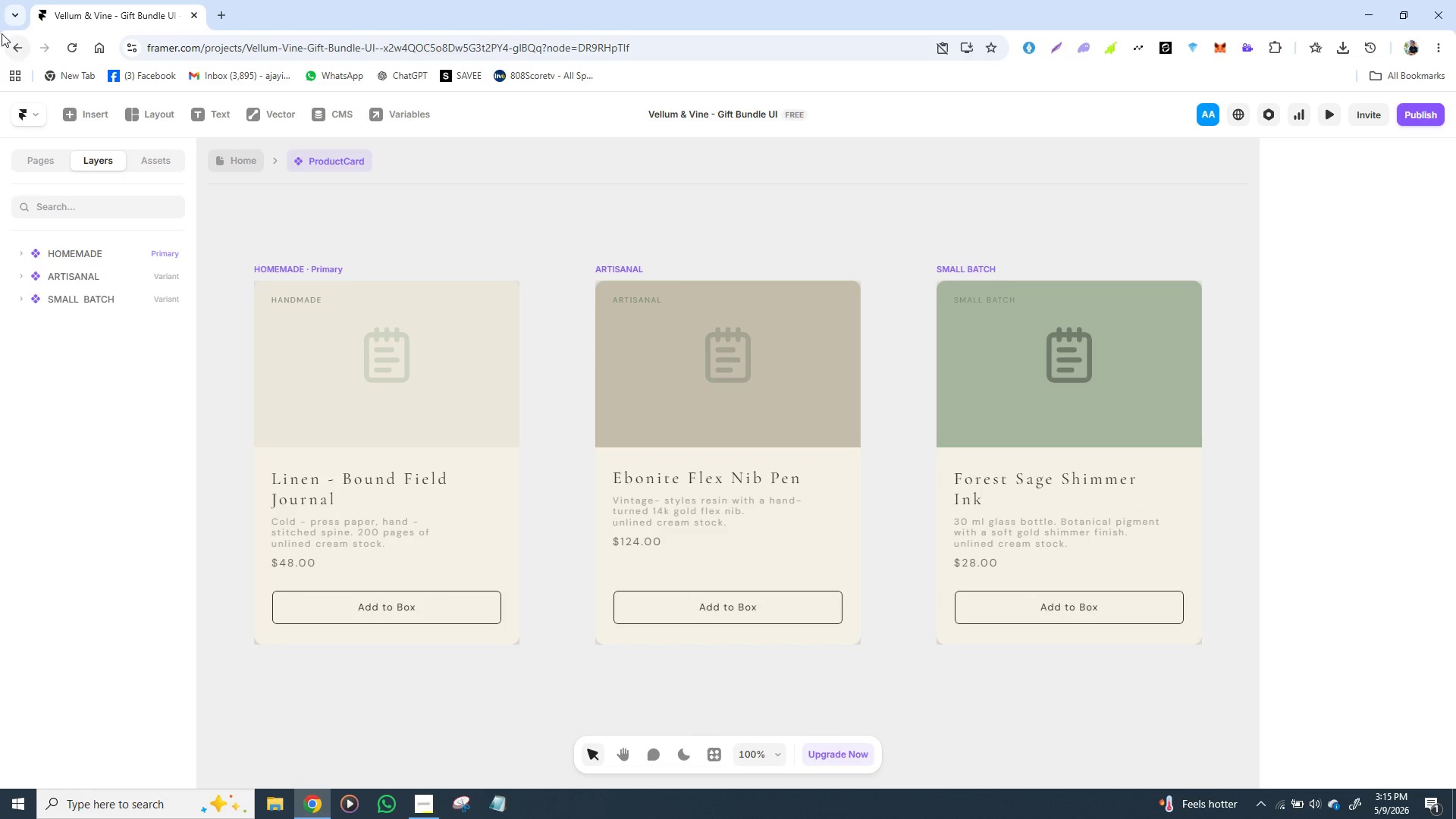 
scroll: coordinate [618, 493], scroll_direction: none, amount: 0.0
 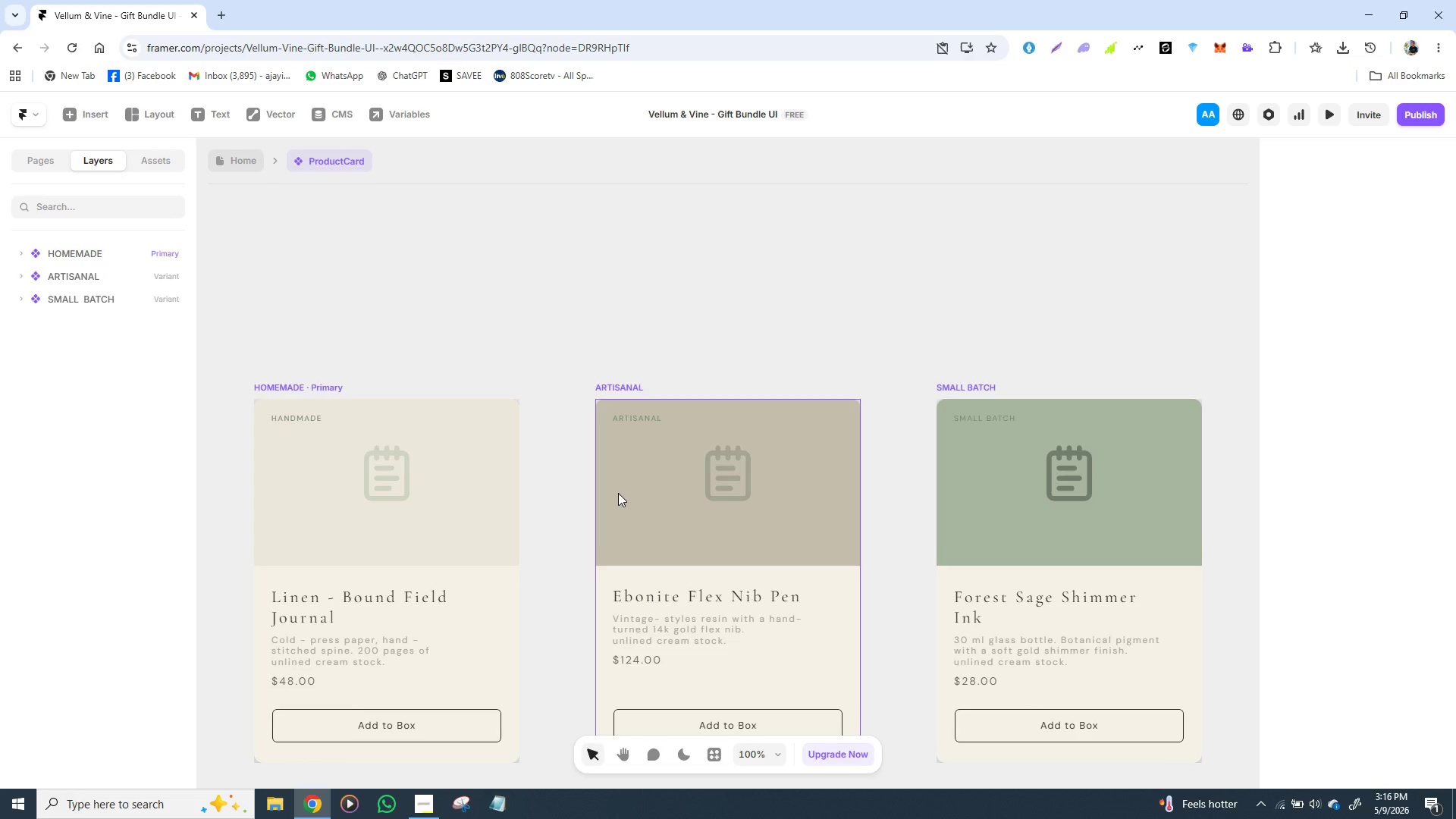 
scroll: coordinate [618, 493], scroll_direction: up, amount: 1.0
 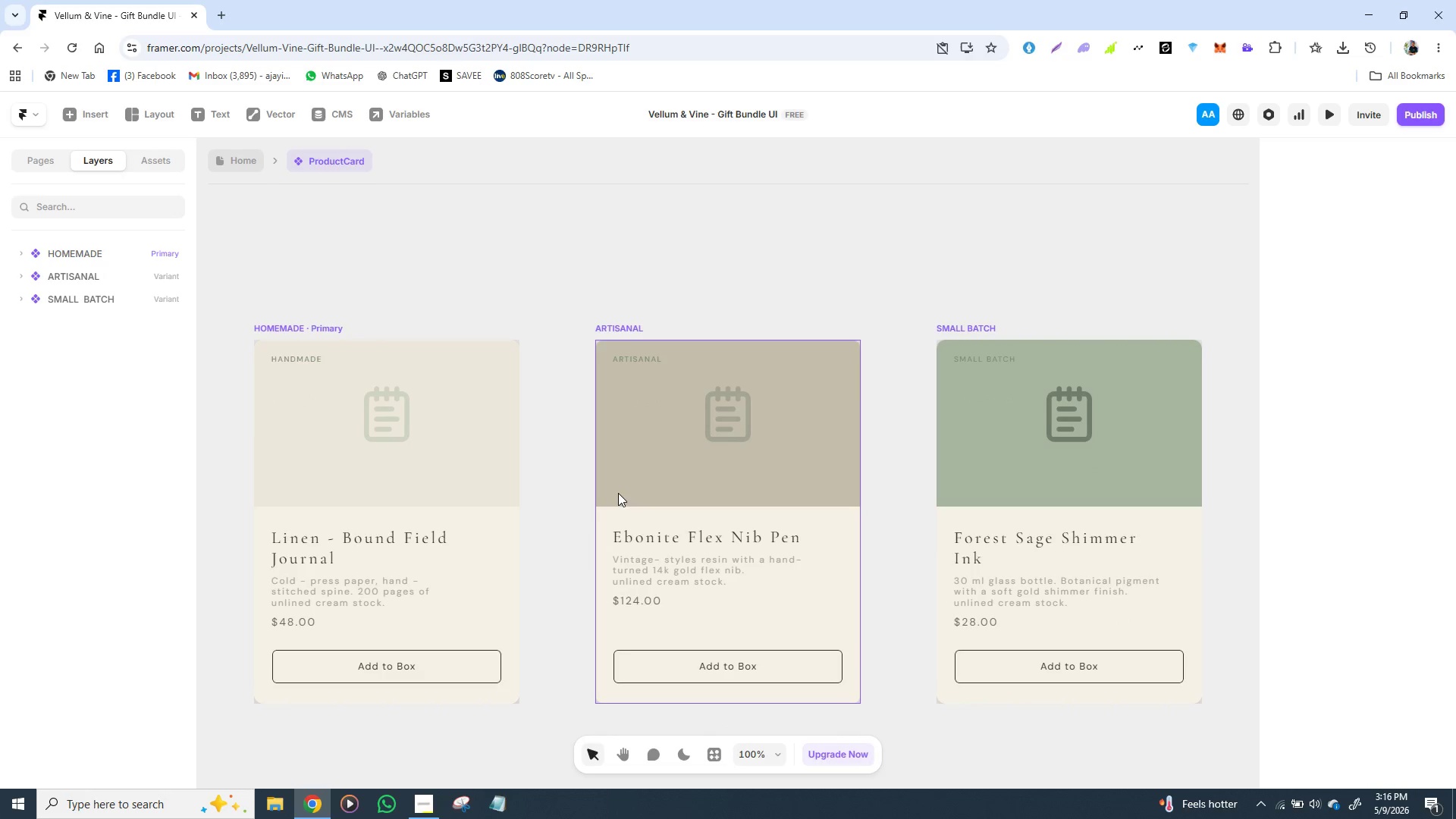 
scroll: coordinate [618, 493], scroll_direction: none, amount: 0.0
 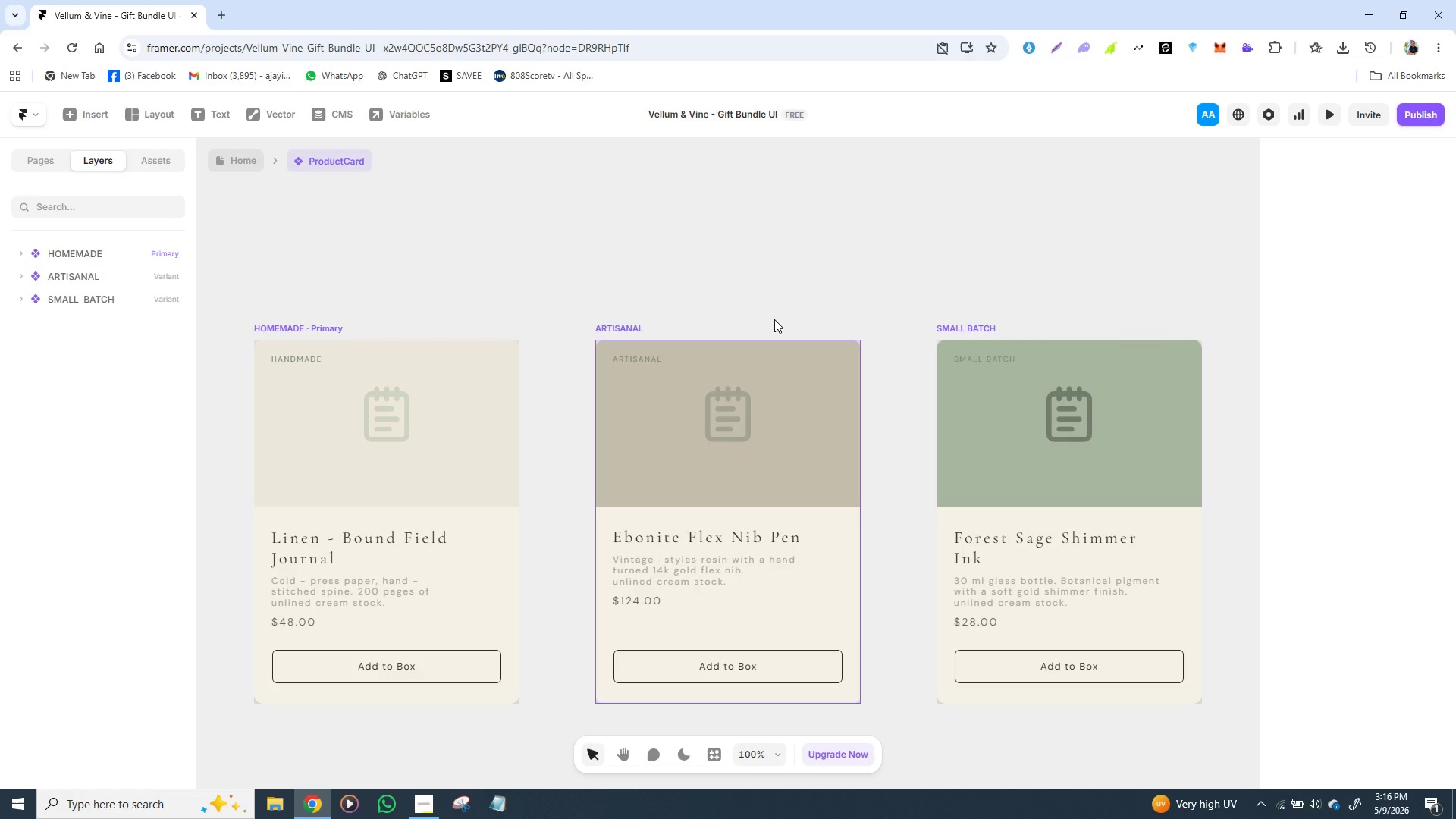 
wait(49.06)
 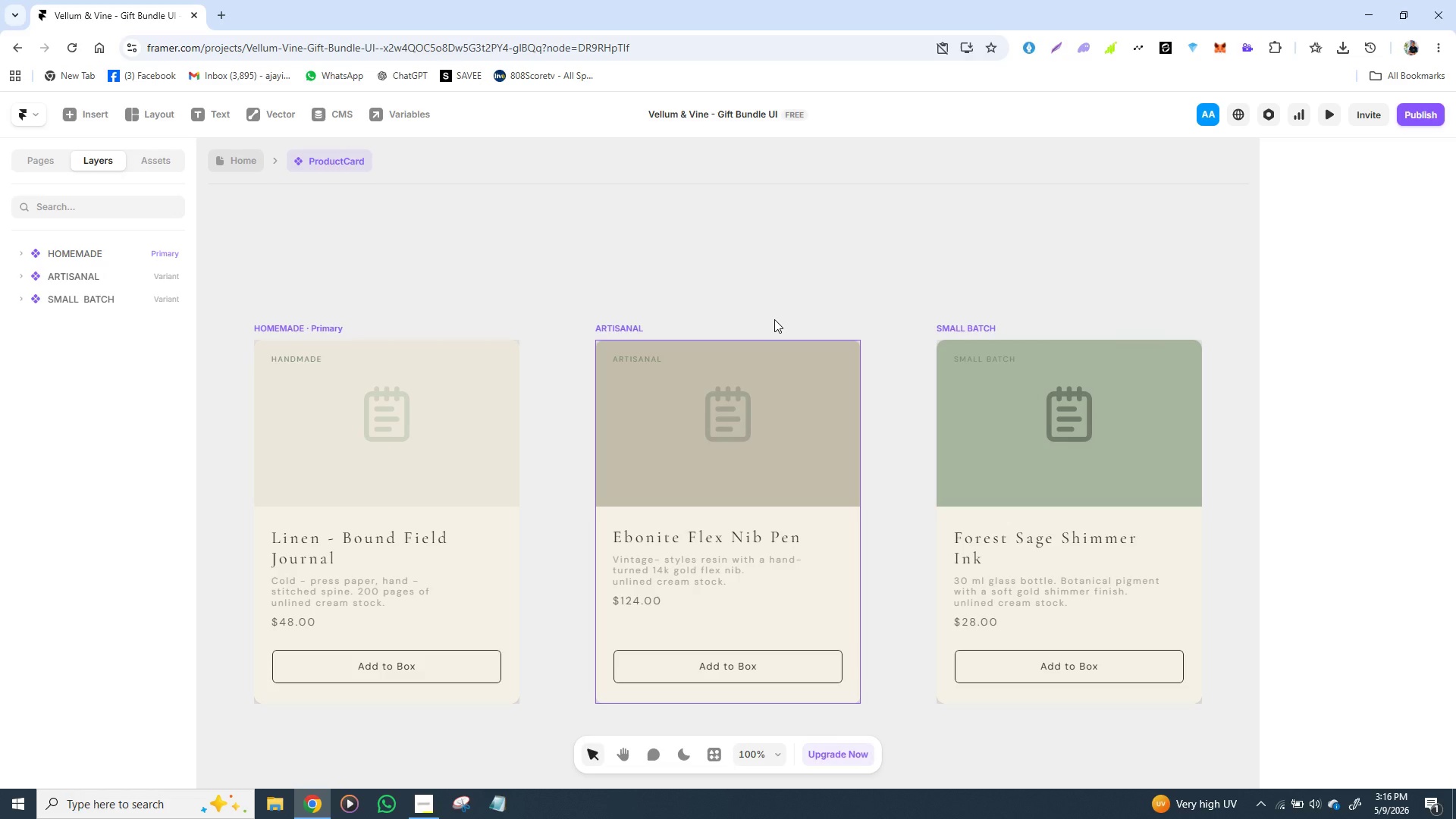 
left_click([432, 446])
 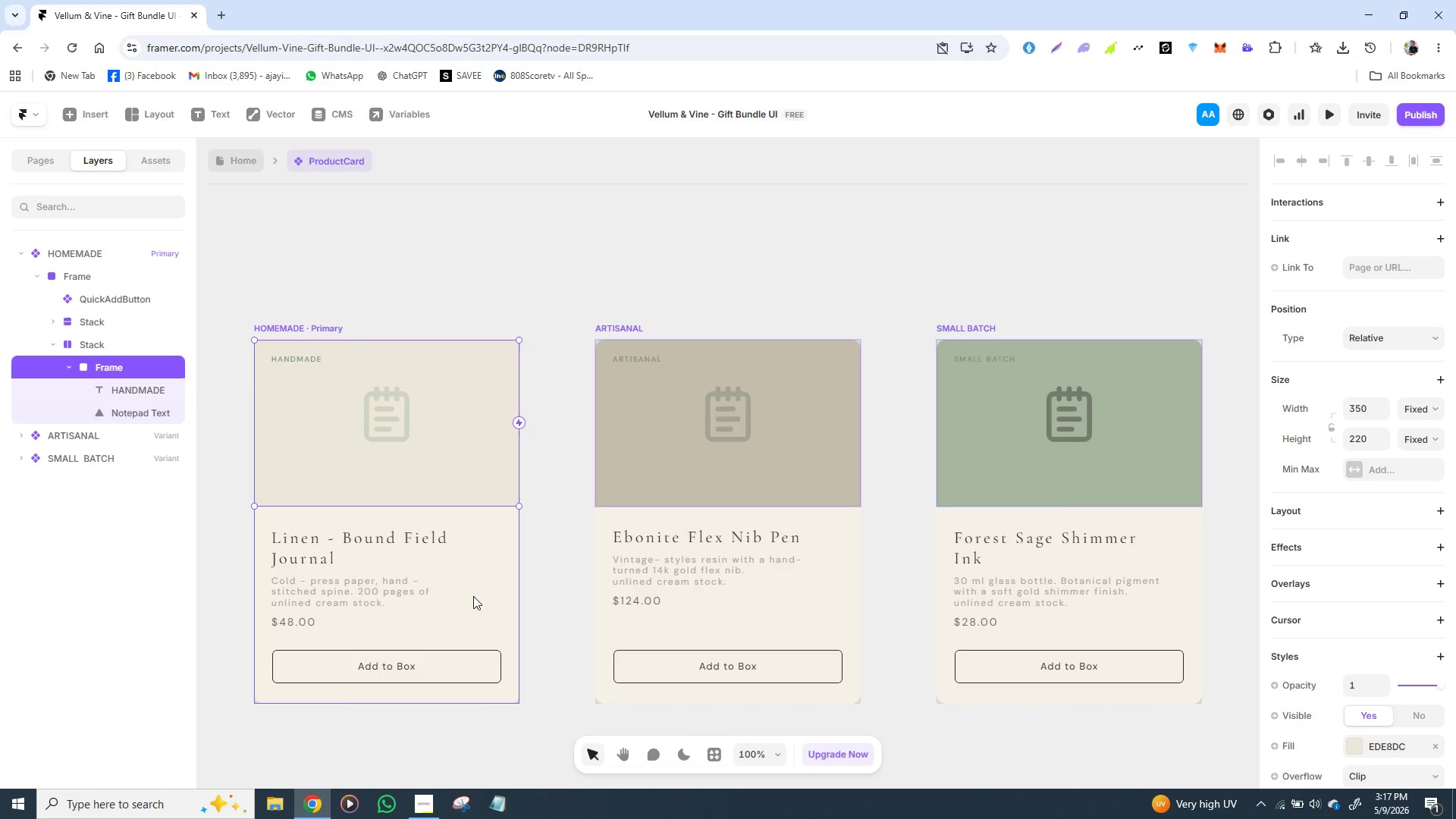 
wait(58.81)
 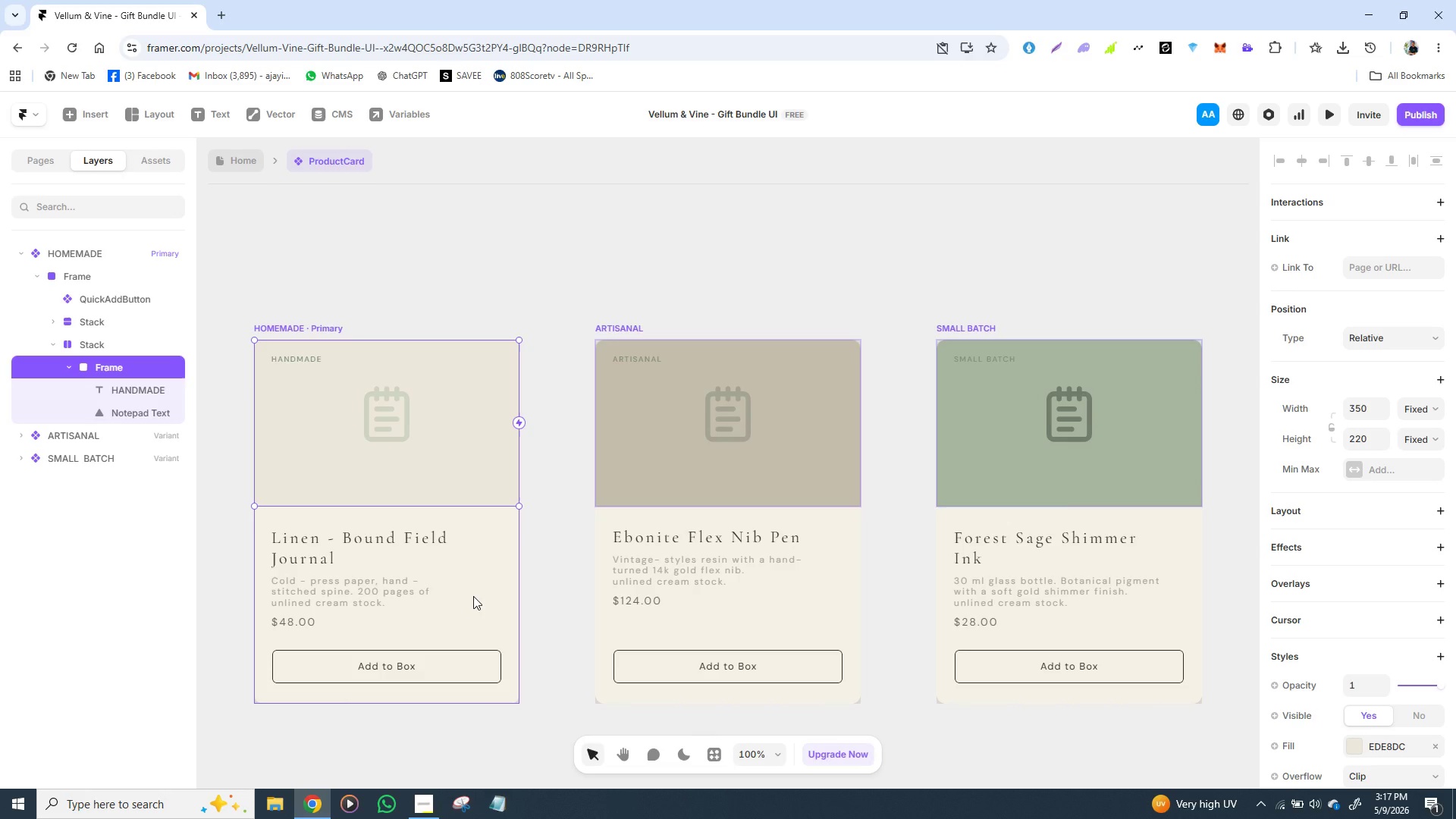 
left_click([705, 569])
 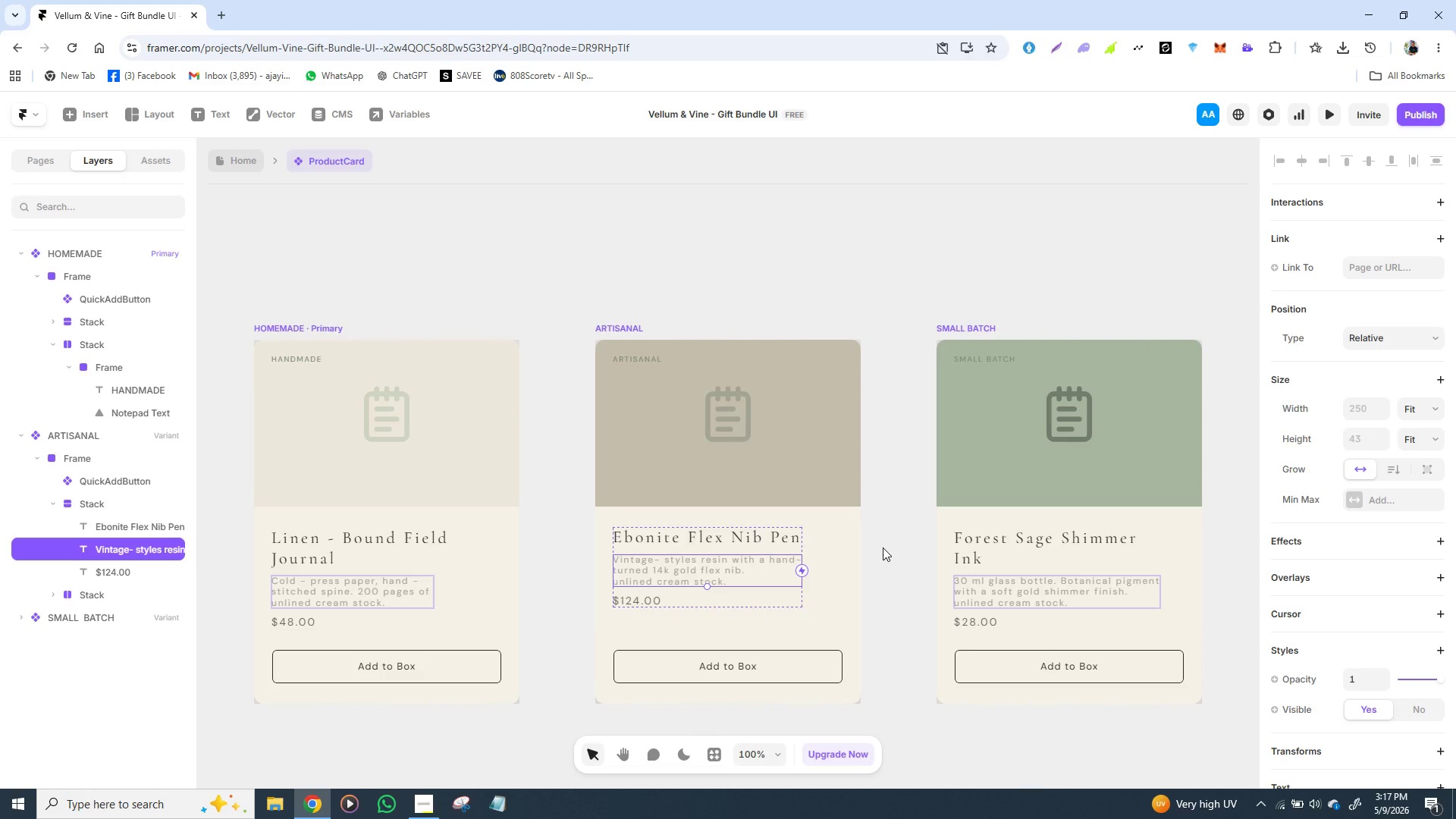 
wait(6.58)
 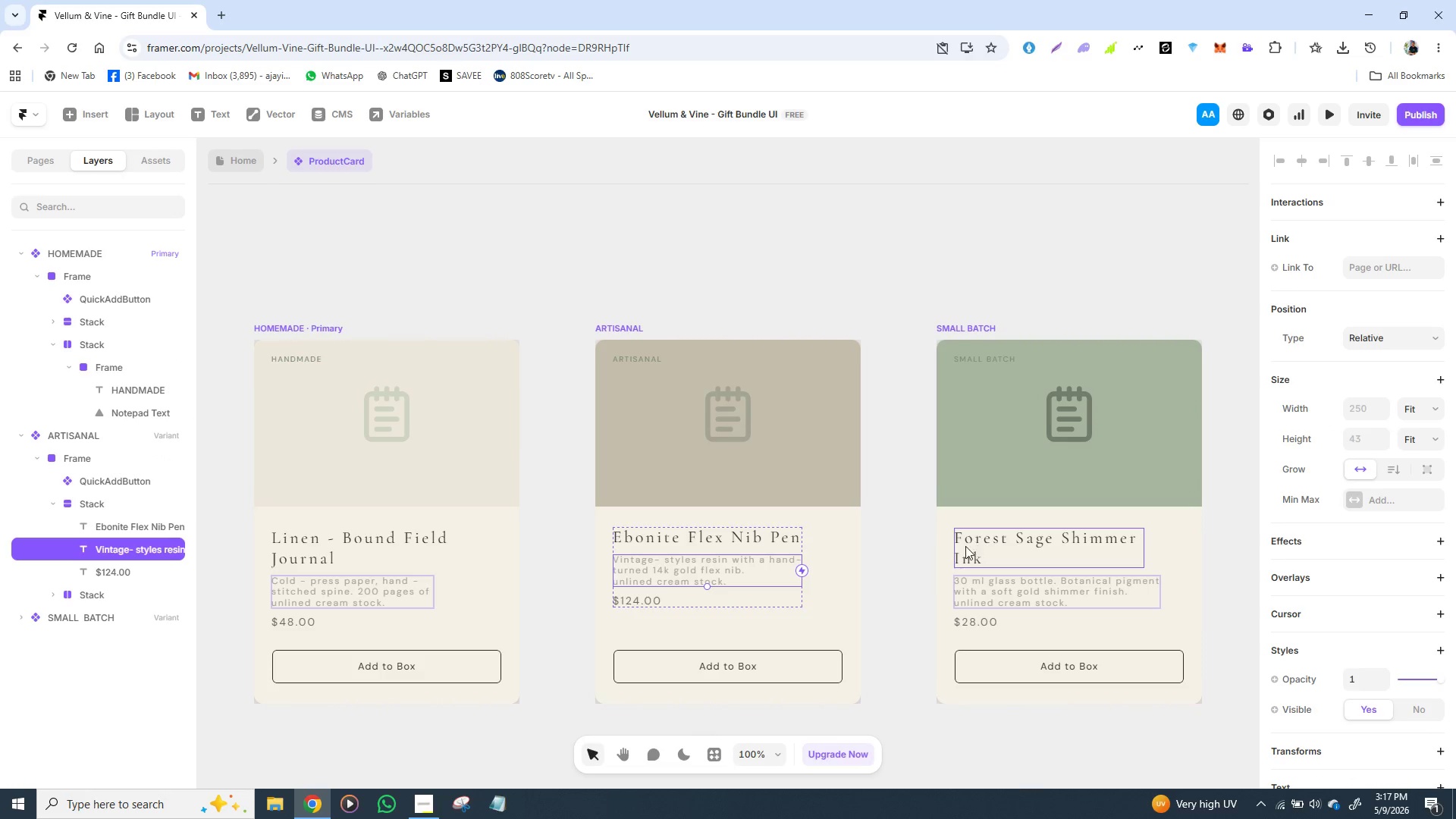 
left_click([897, 579])
 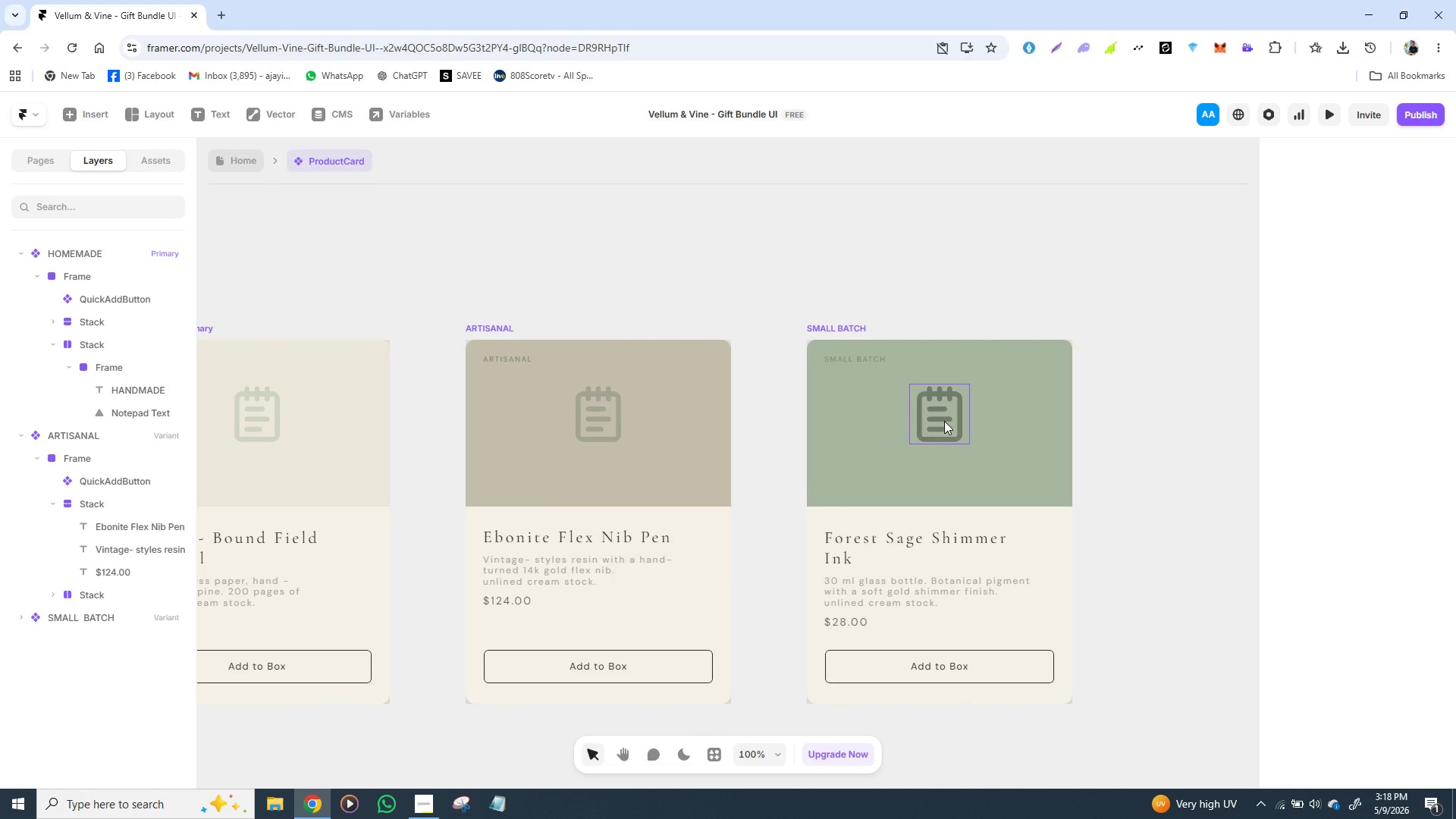 
left_click([944, 421])
 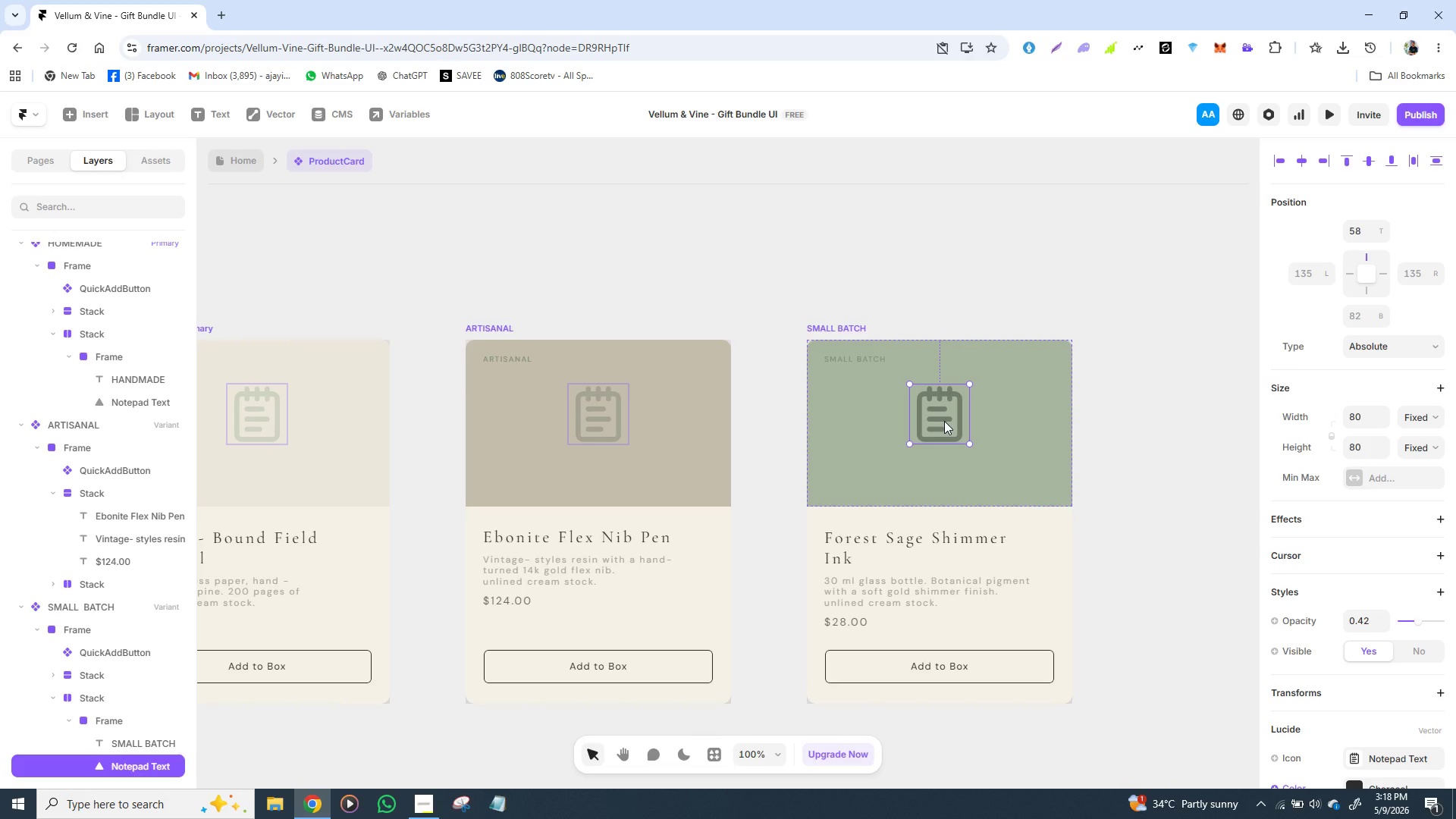 
wait(36.44)
 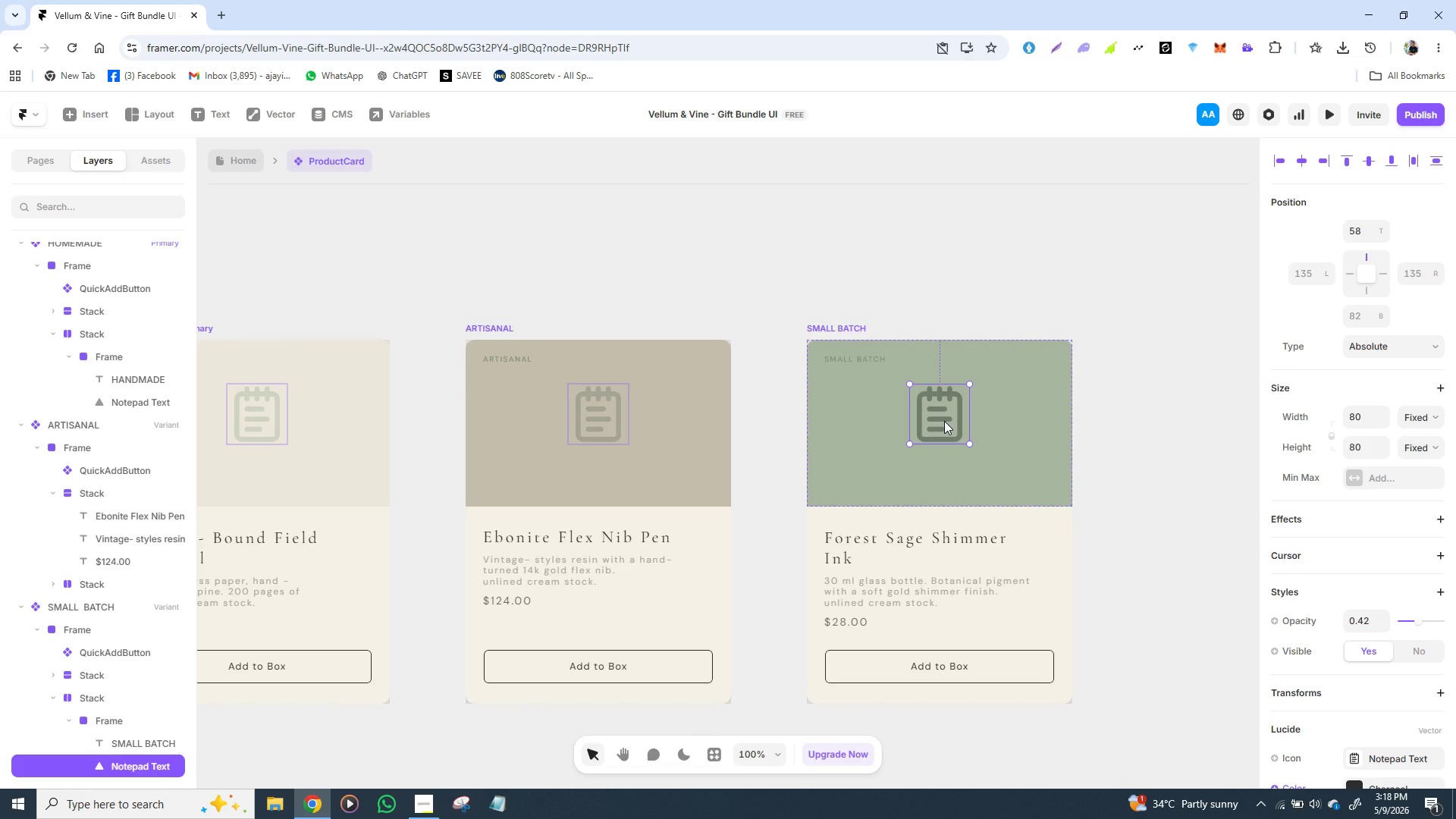 
left_click([572, 465])
 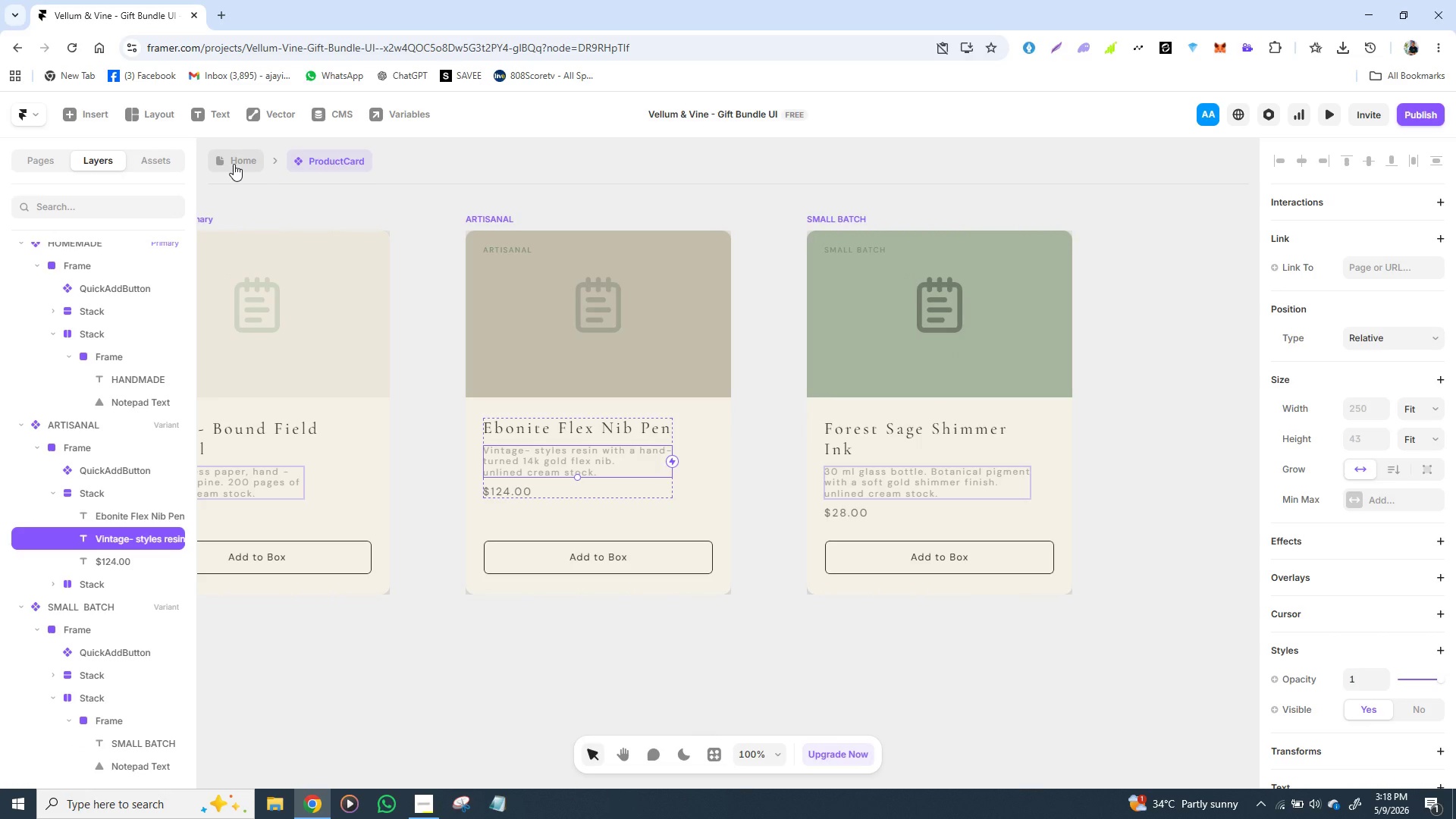 
left_click([234, 164])
 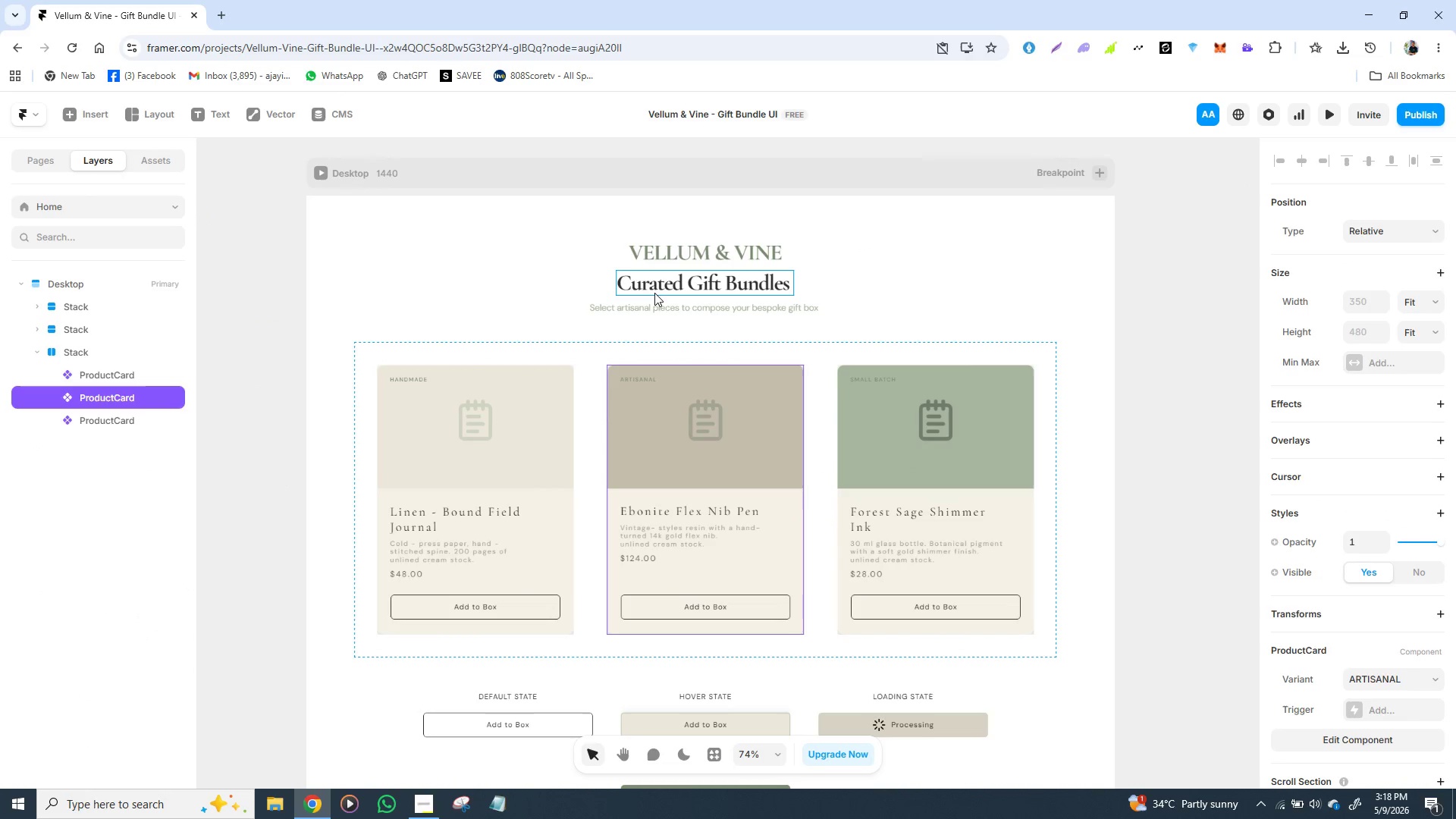 
left_click([654, 293])
 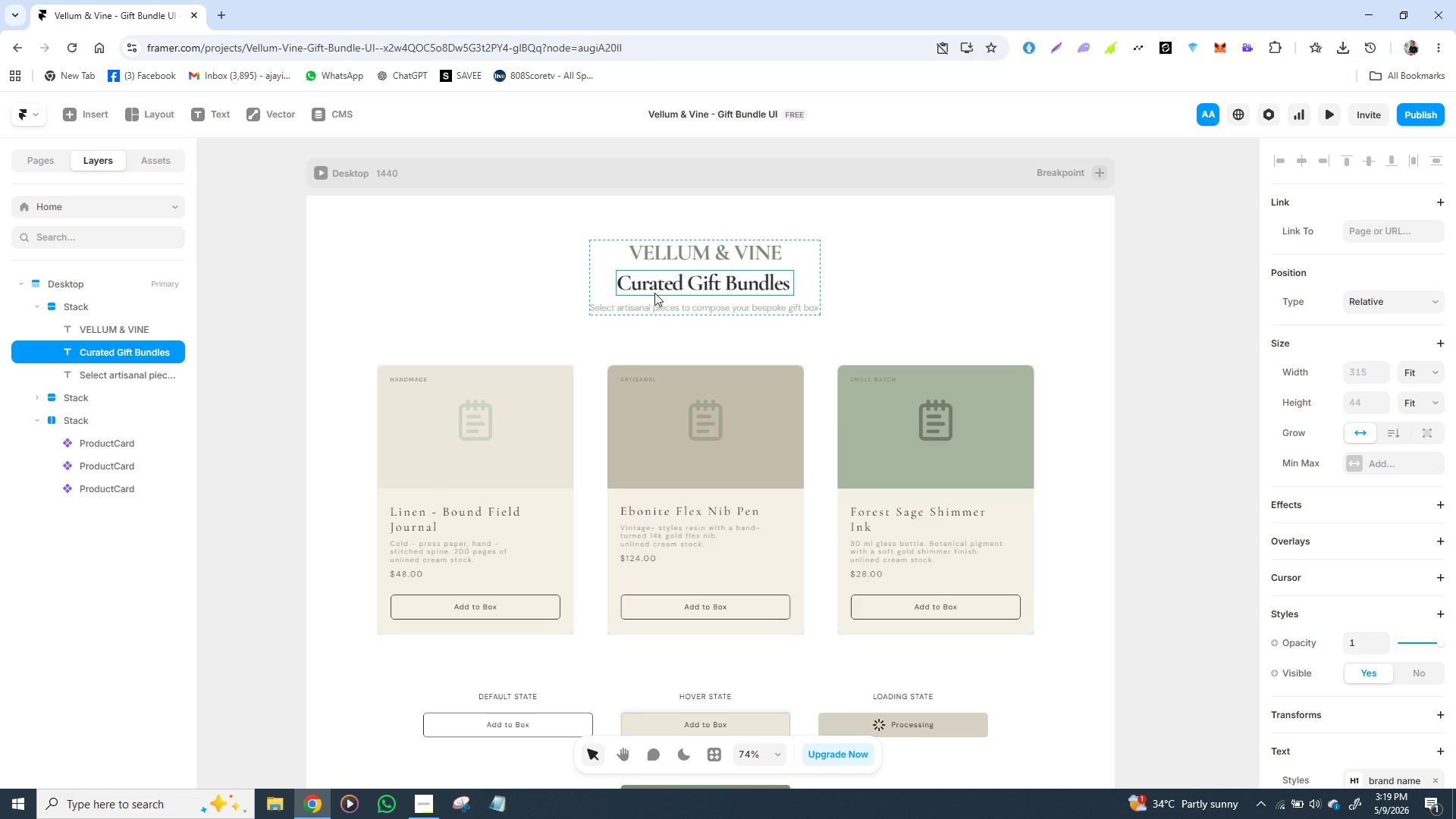 
wait(70.56)
 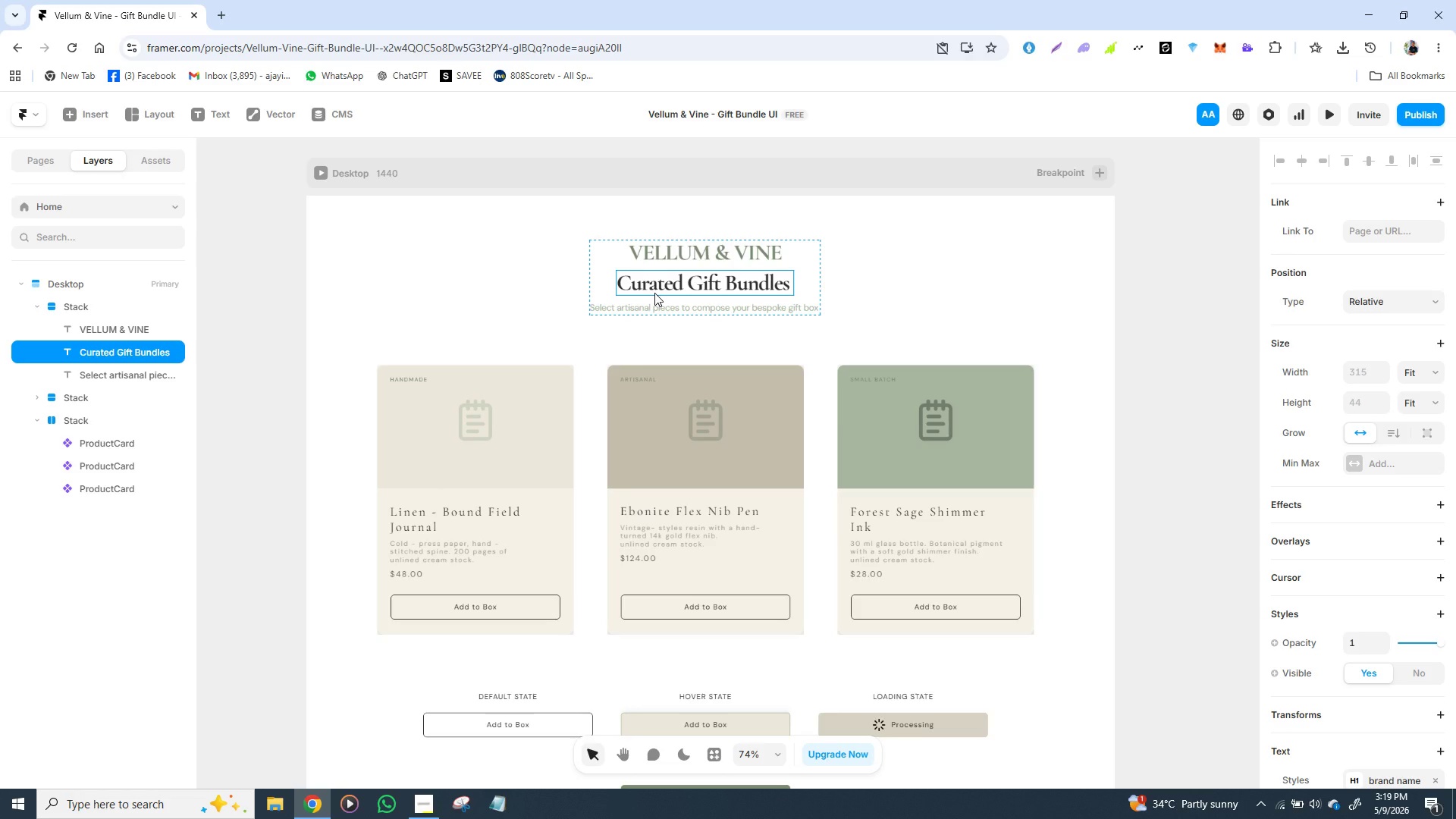 
double_click([466, 413])
 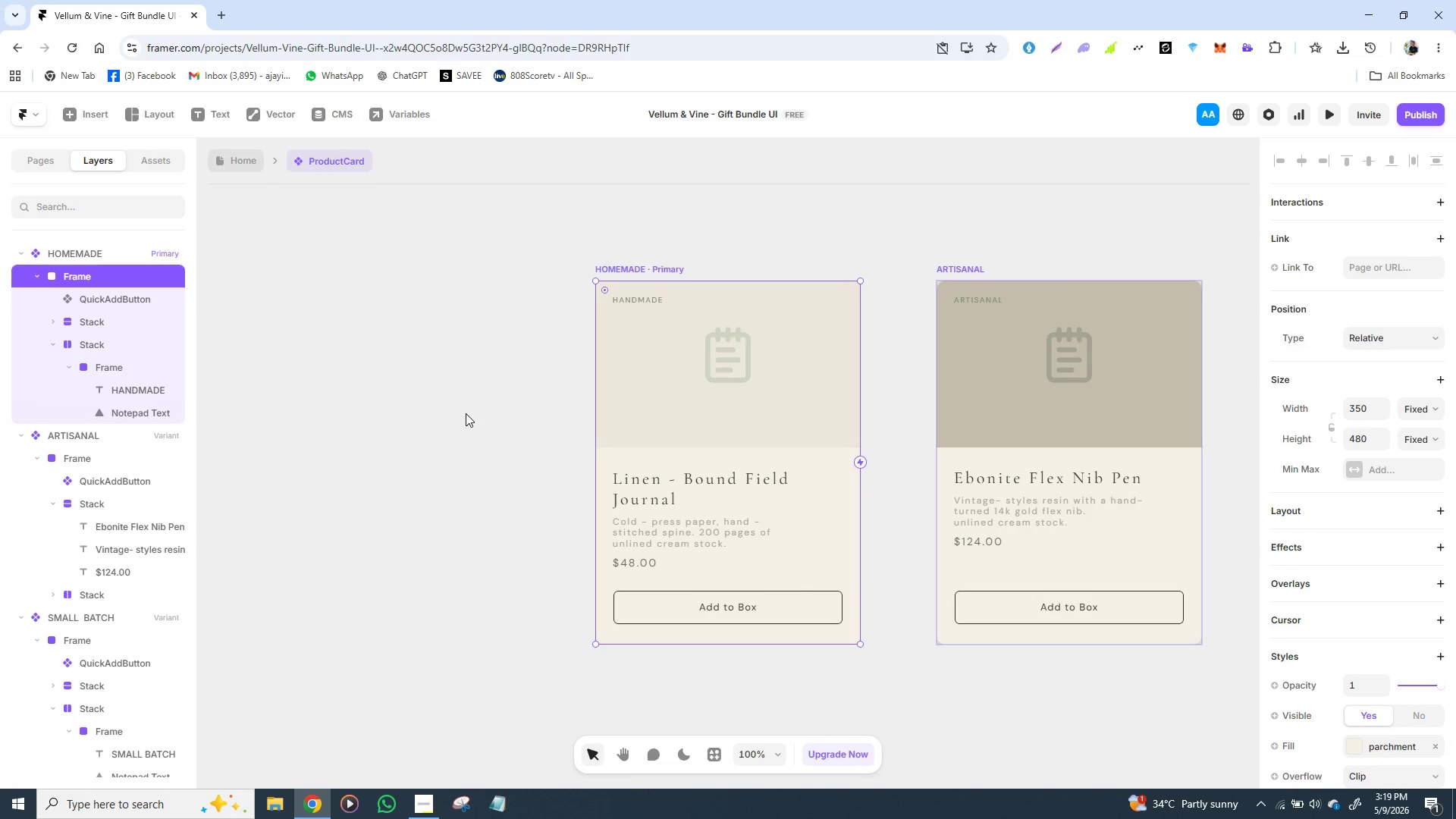 
triple_click([466, 413])
 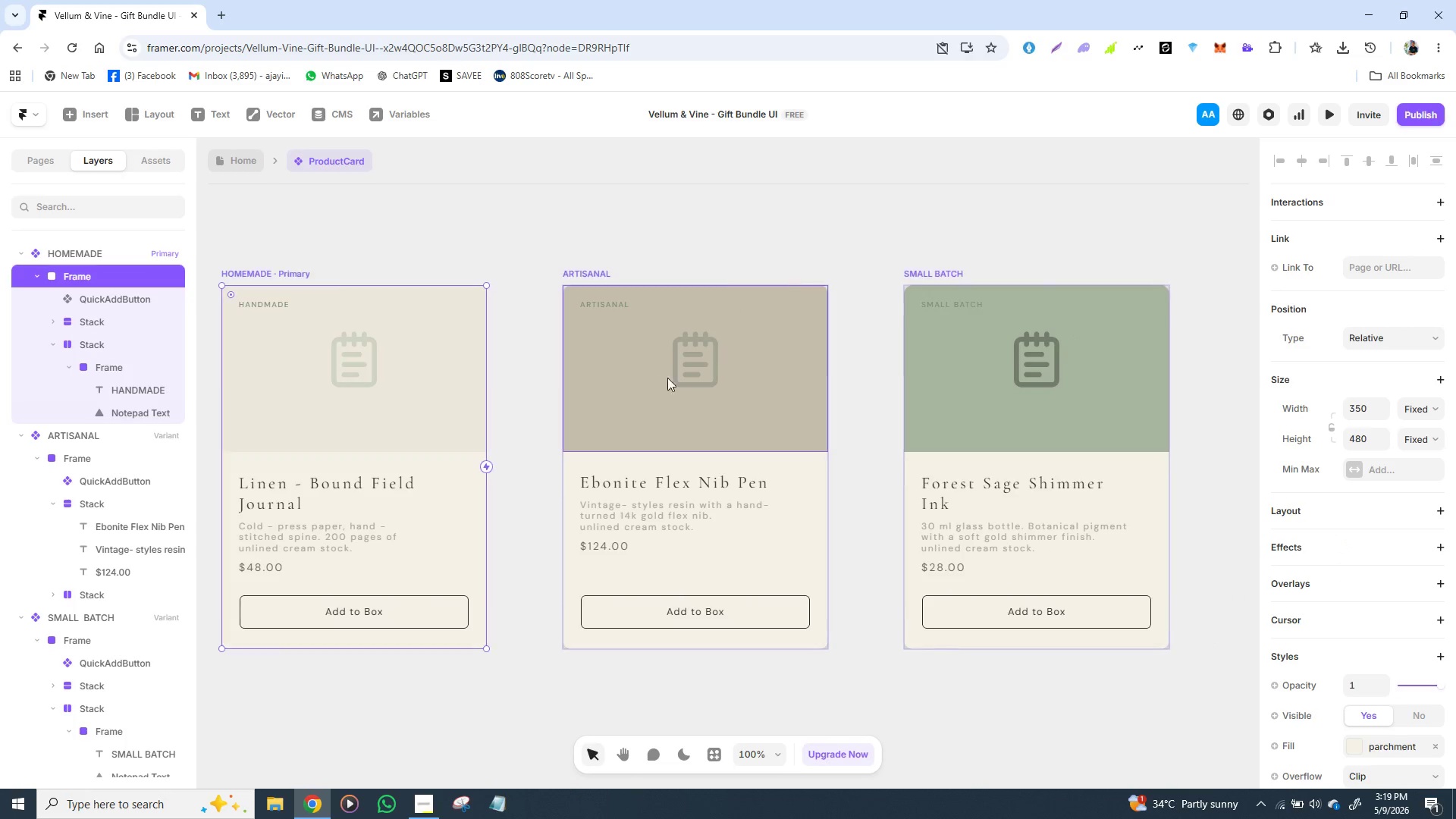 
left_click([703, 382])
 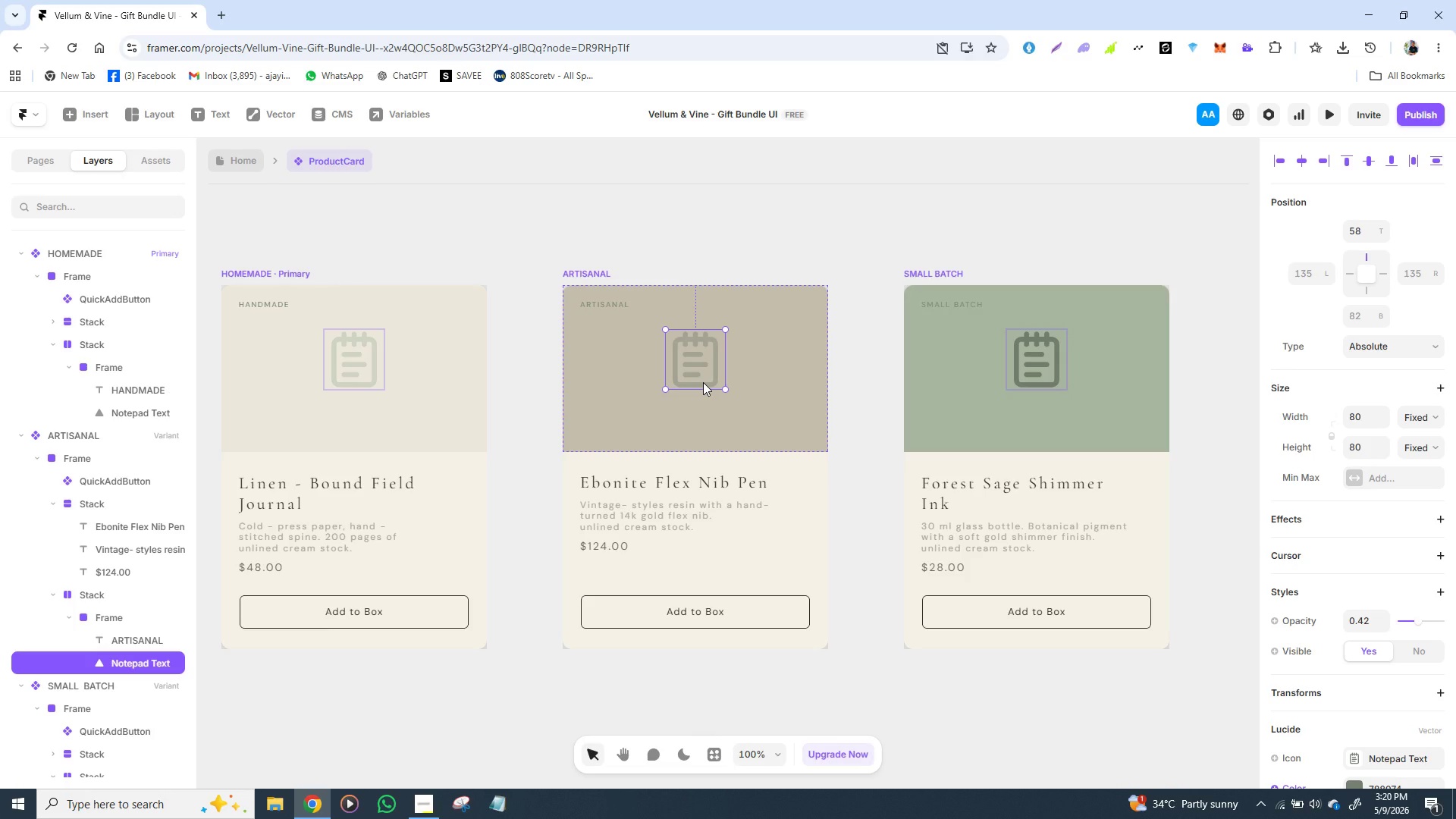 
wait(54.86)
 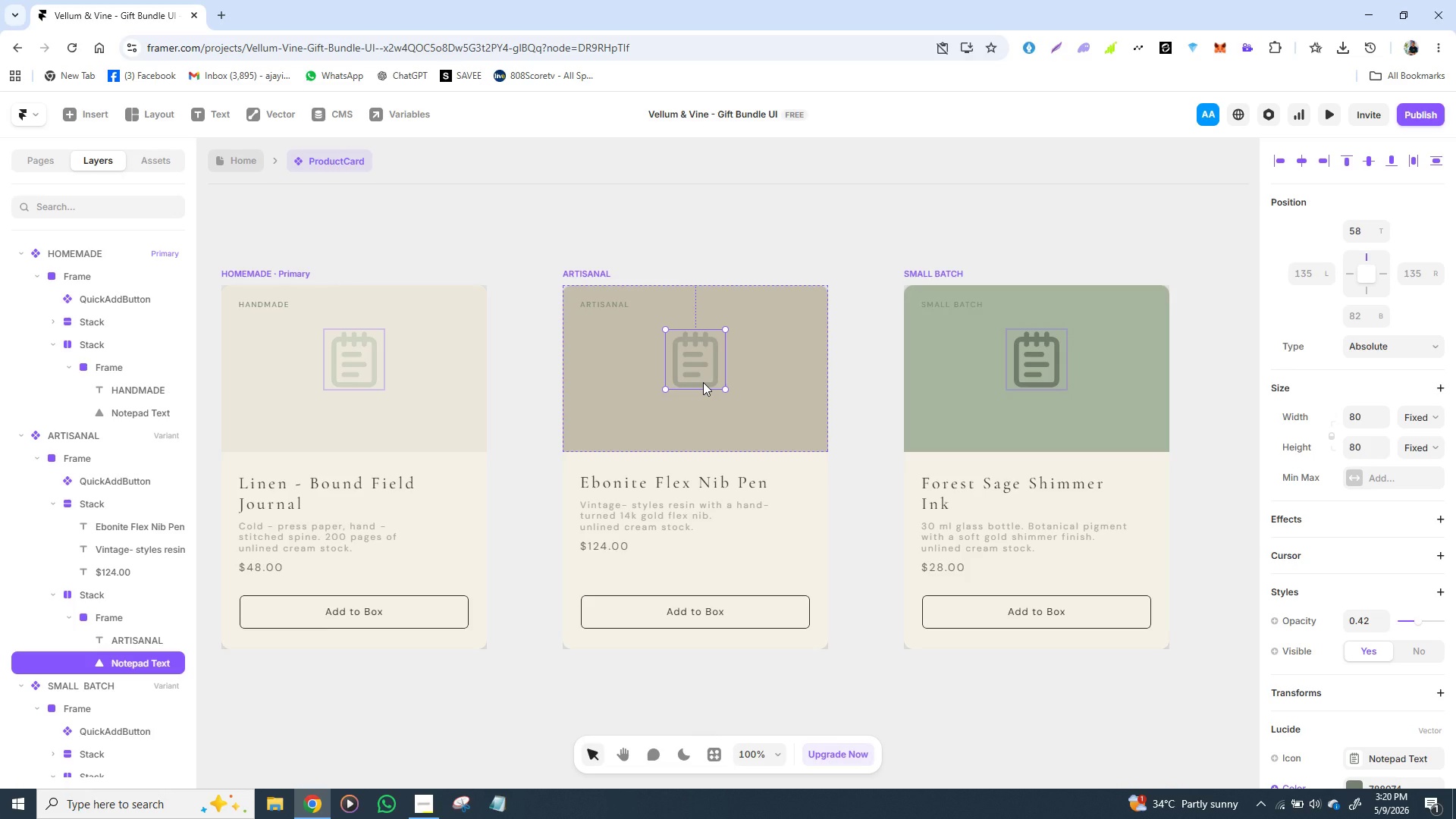 
left_click([336, 362])
 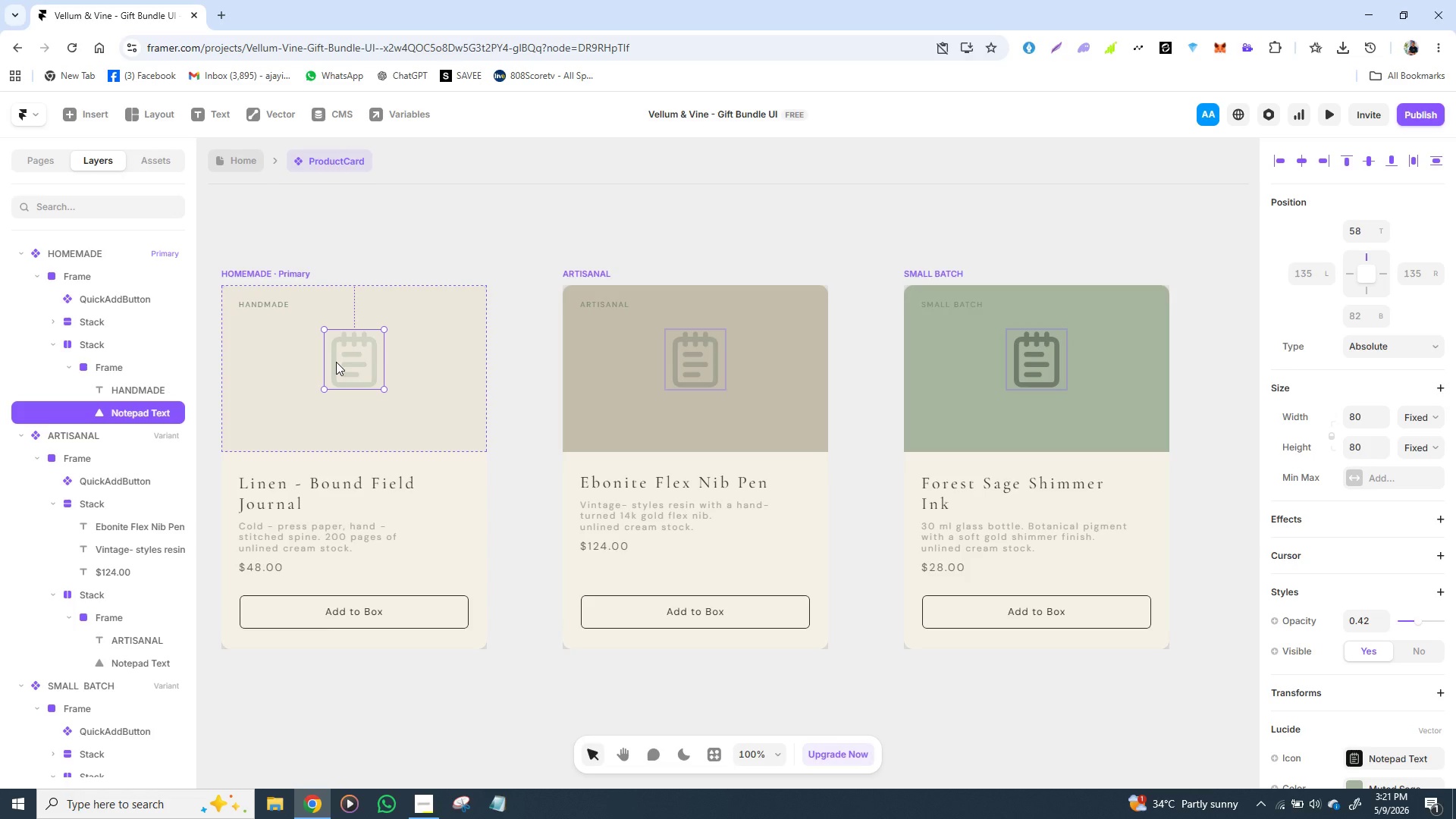 
wait(37.31)
 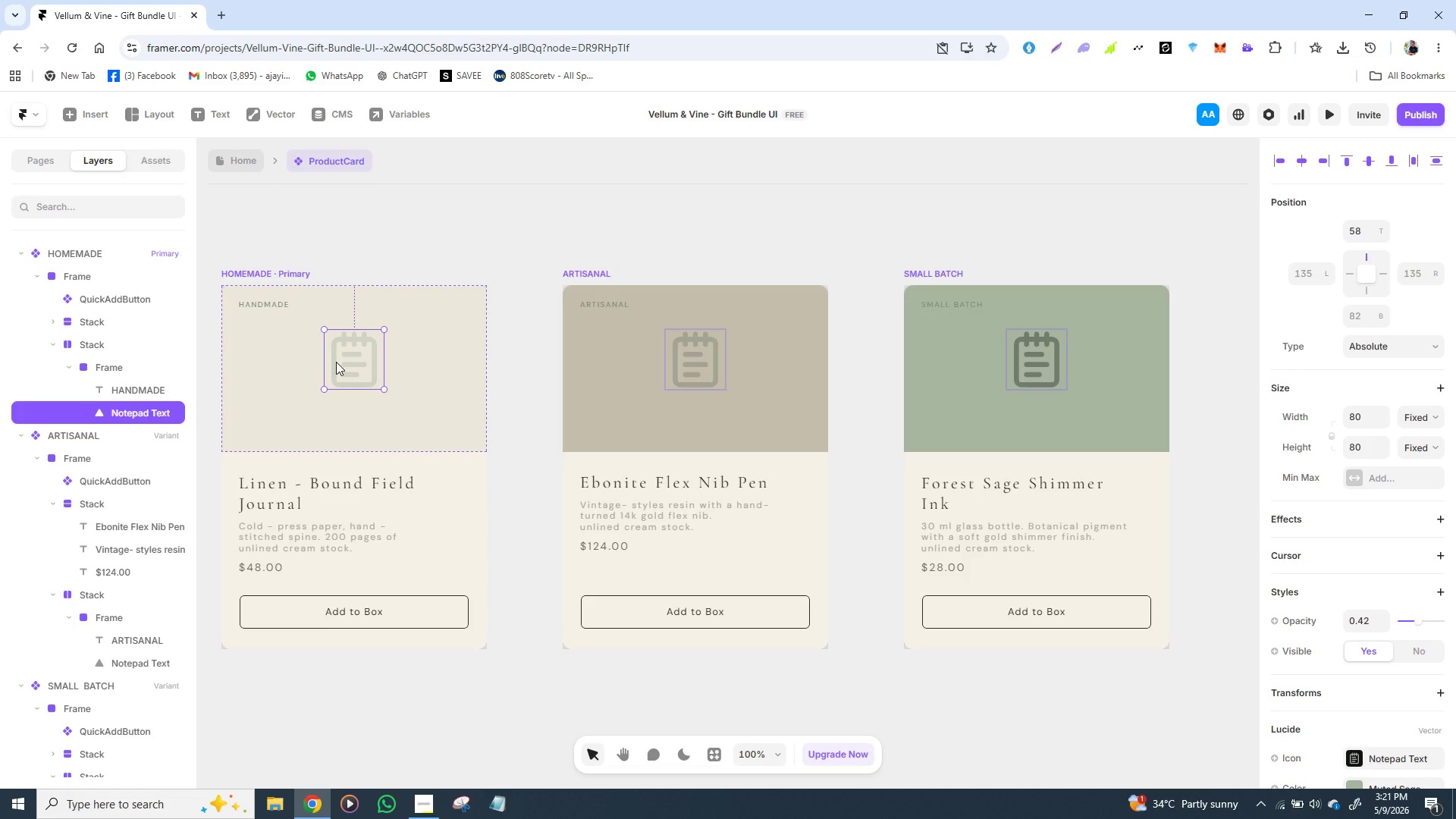 
left_click([322, 526])
 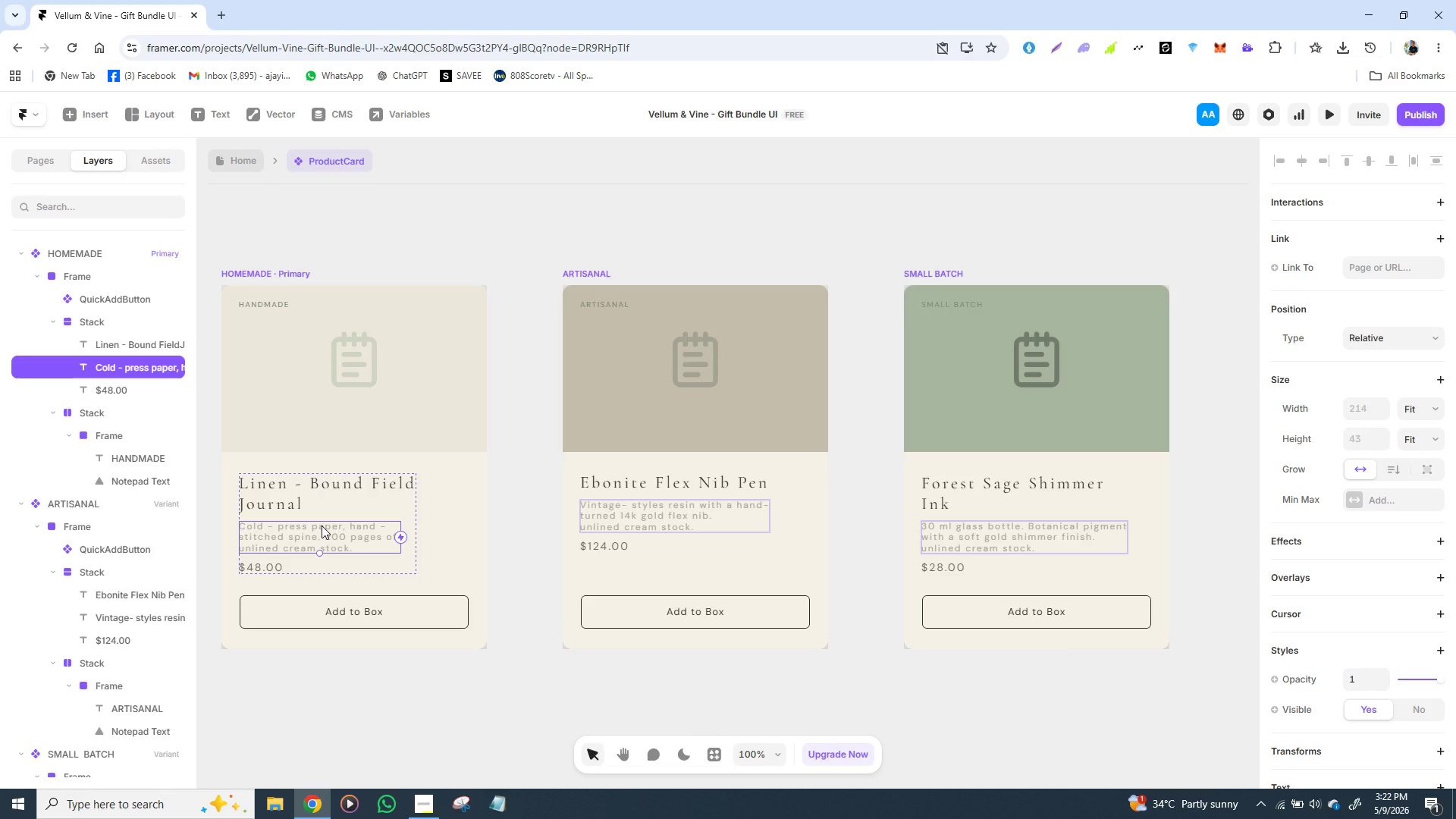 
wait(38.73)
 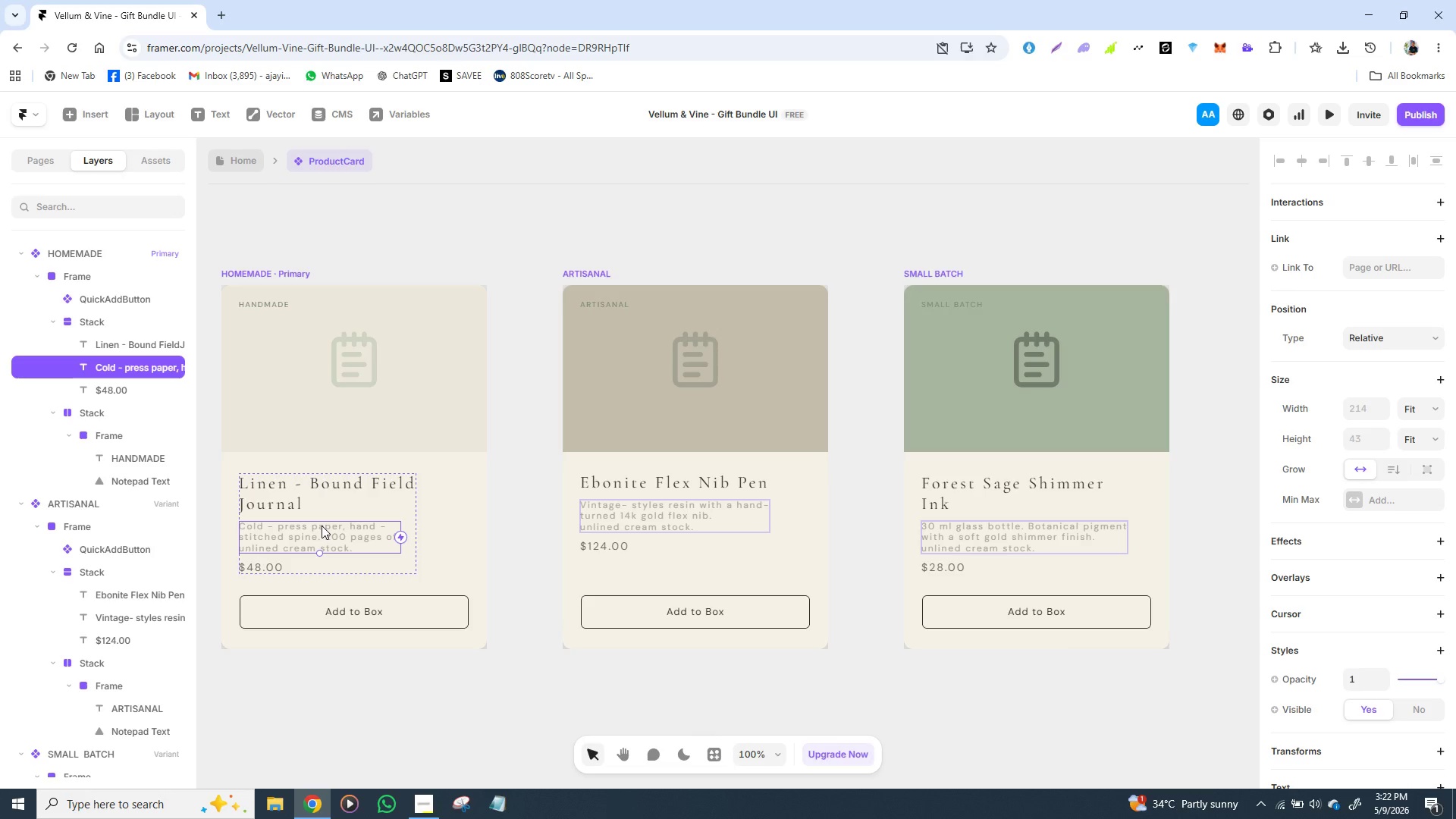 
left_click([612, 489])
 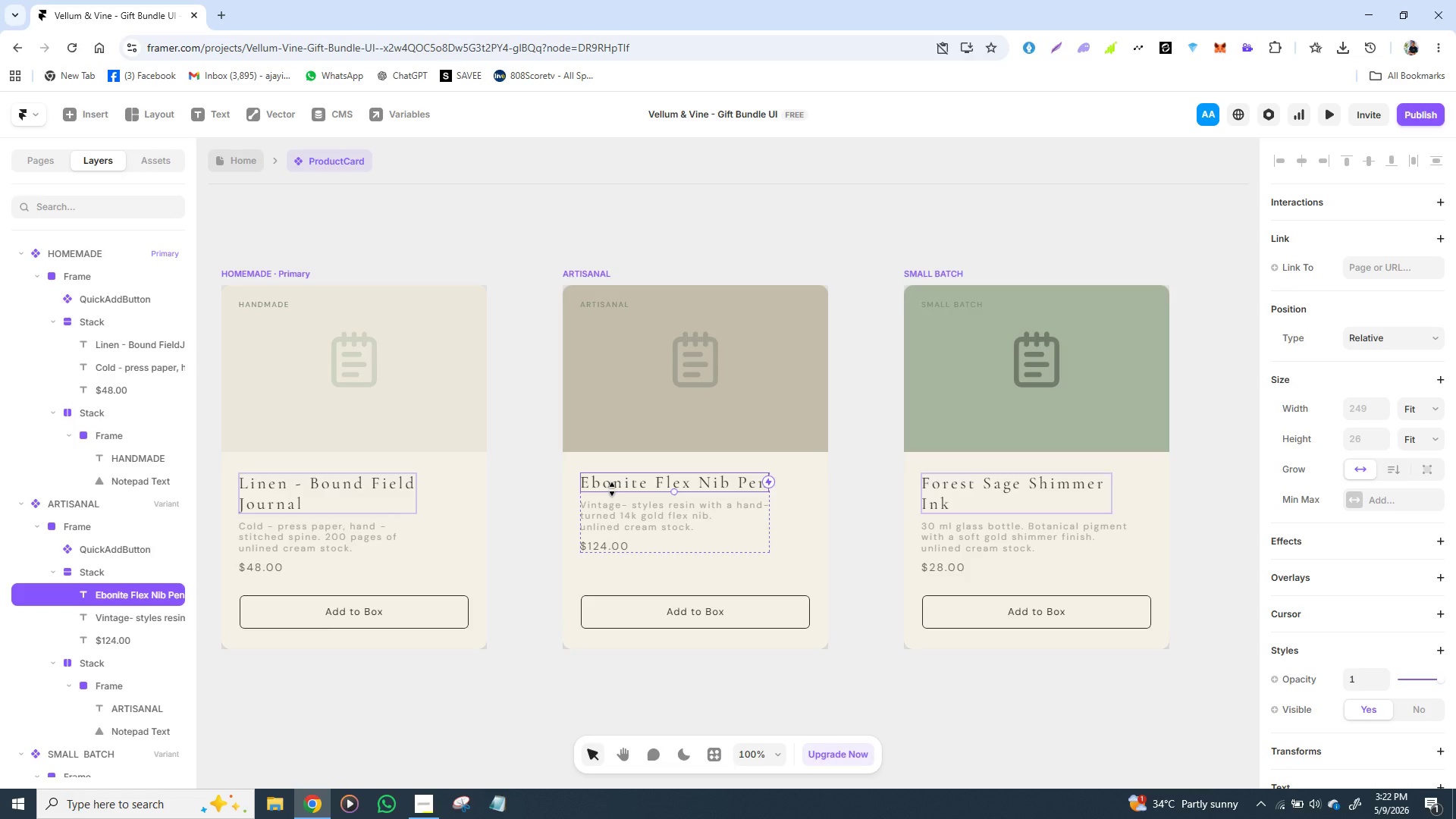 
wait(23.67)
 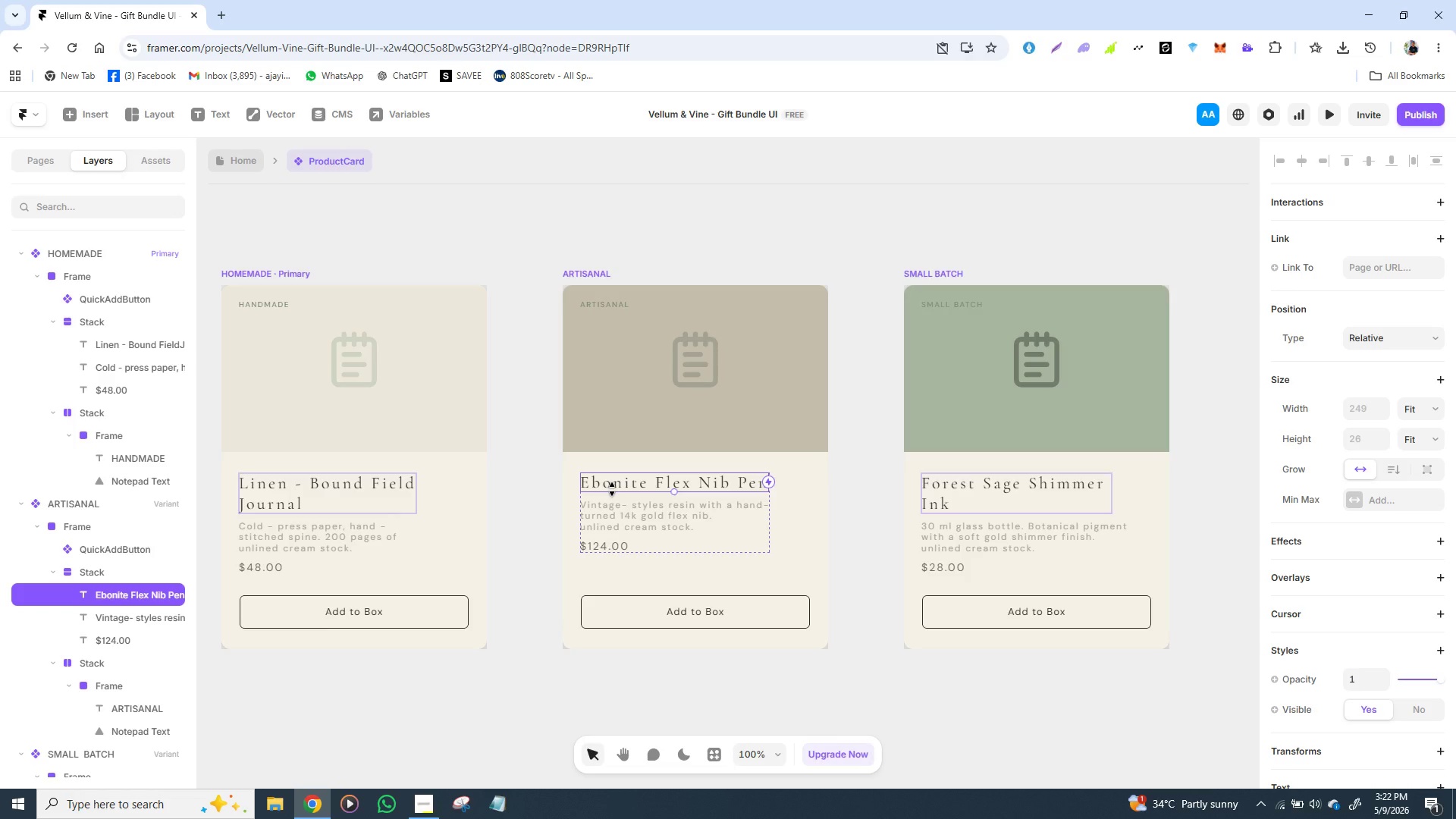 
left_click([334, 535])
 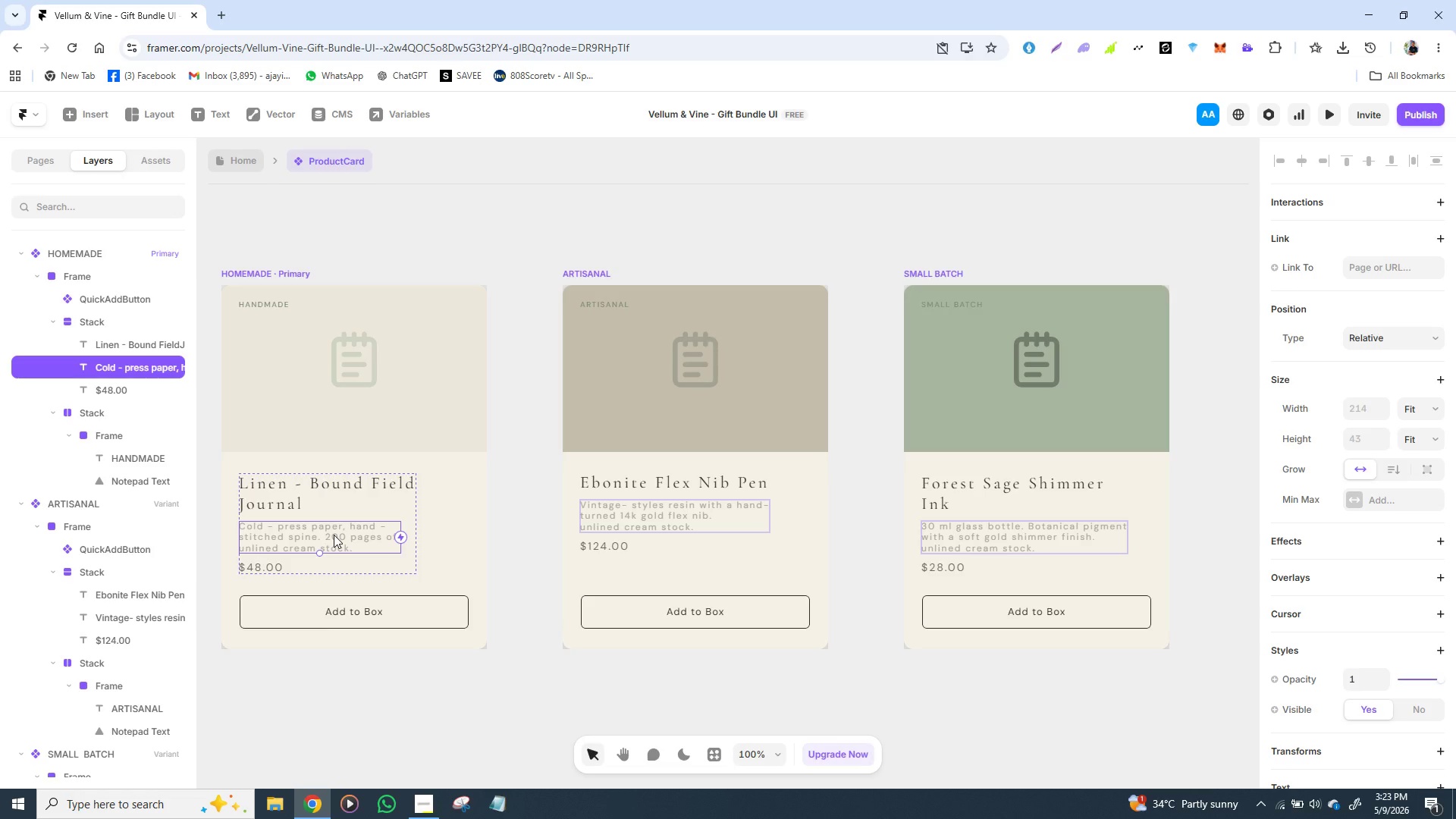 
wait(41.69)
 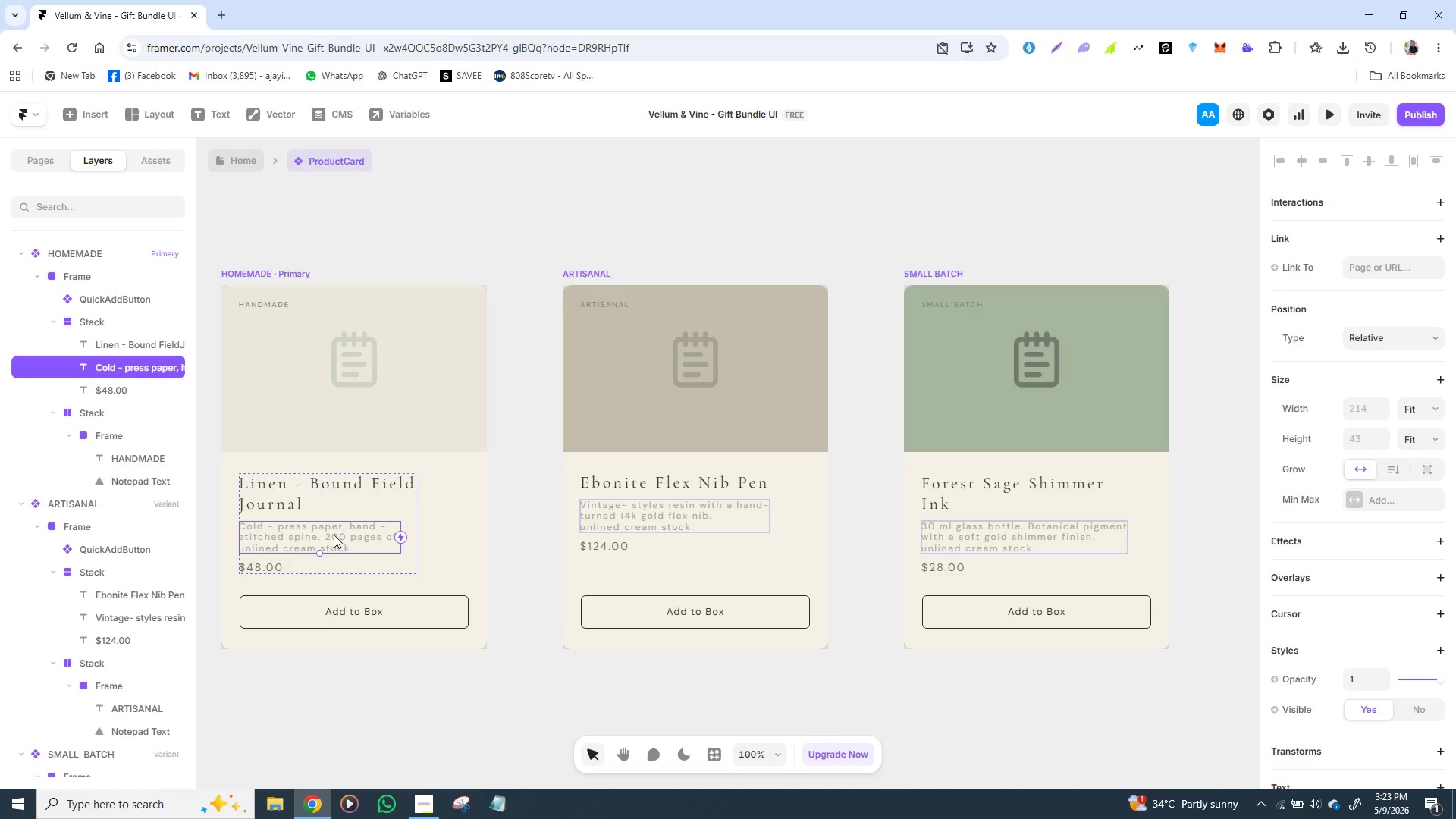 
left_click([642, 613])
 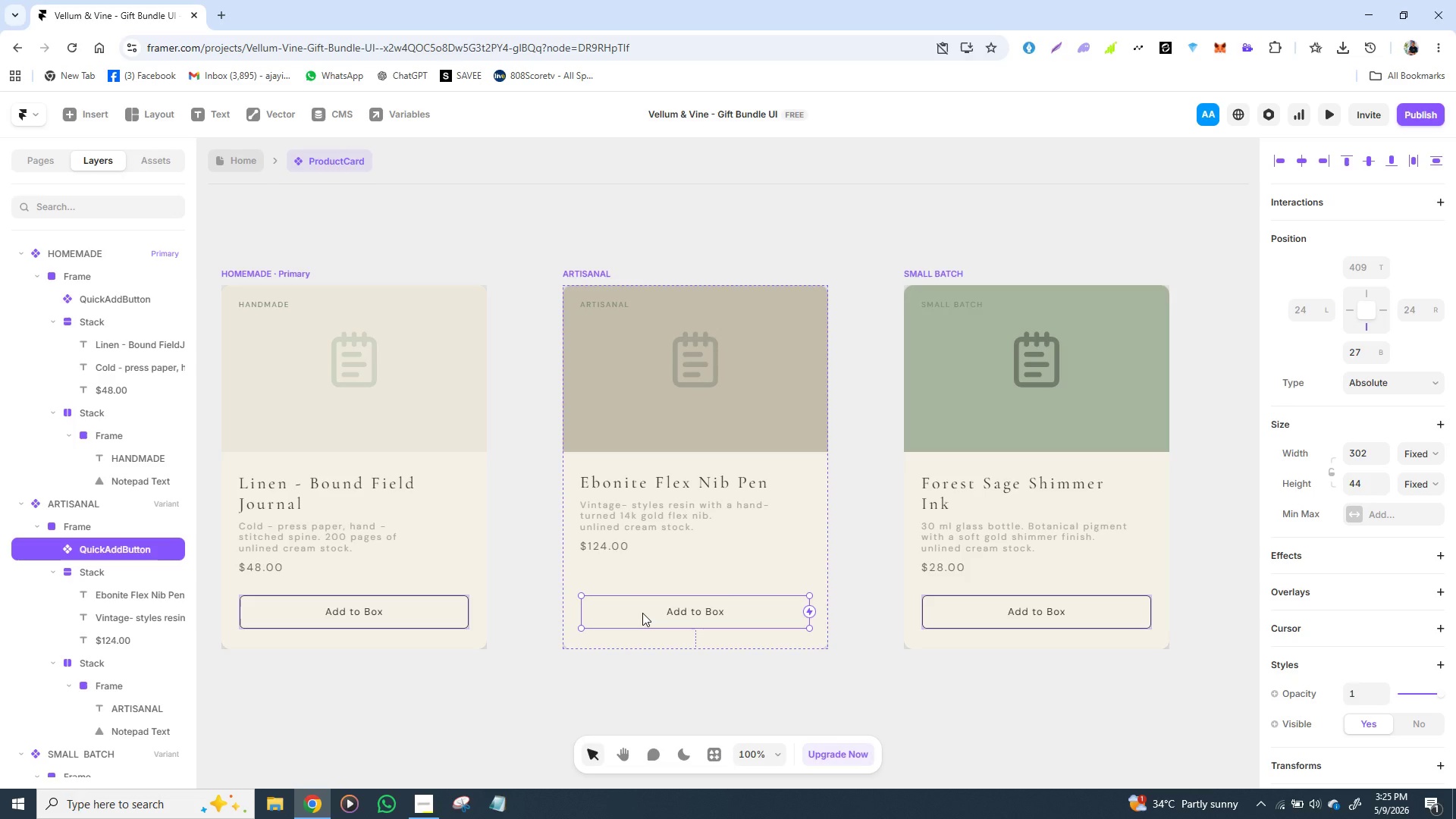 
wait(134.88)
 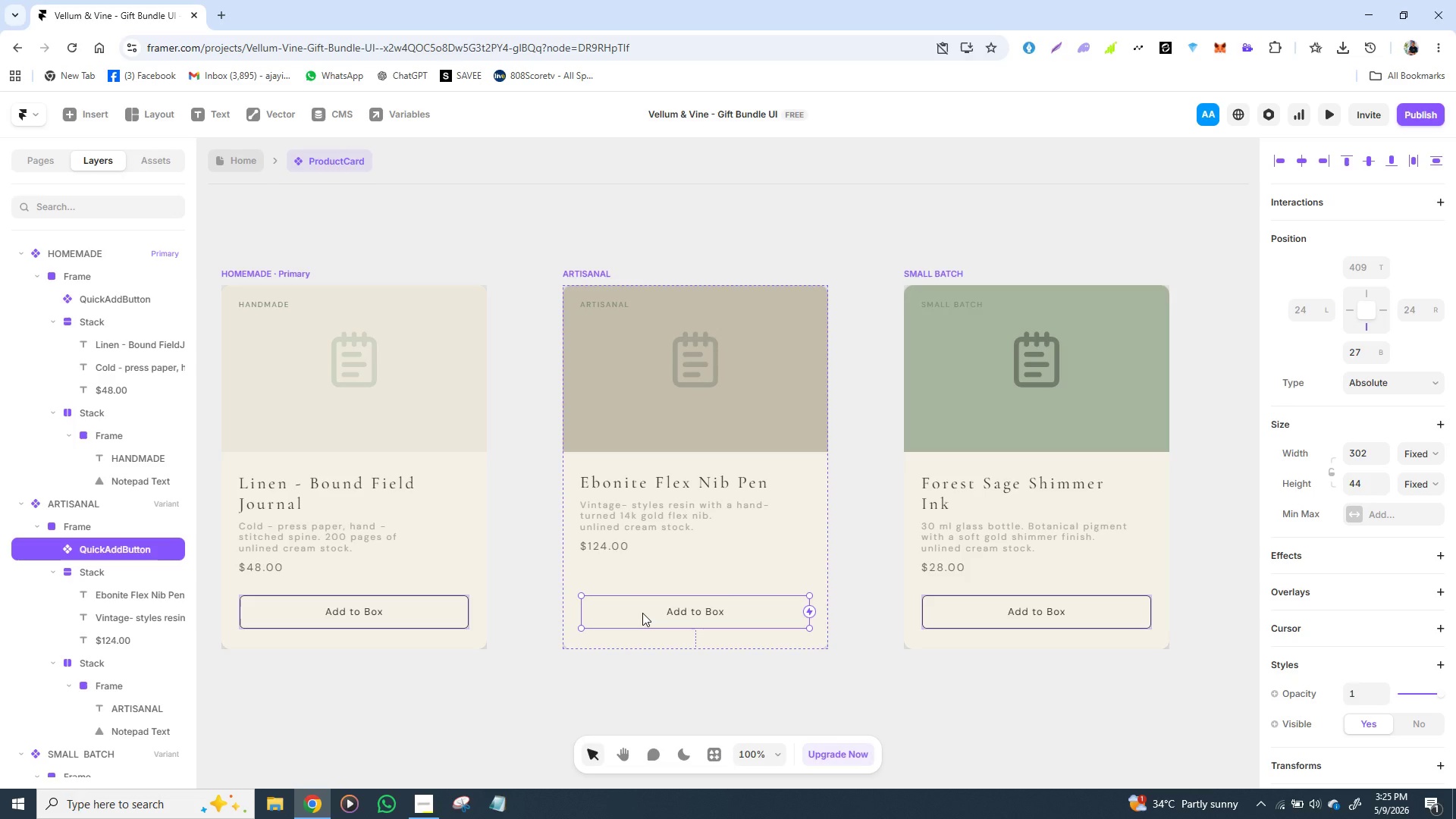 
left_click([658, 463])
 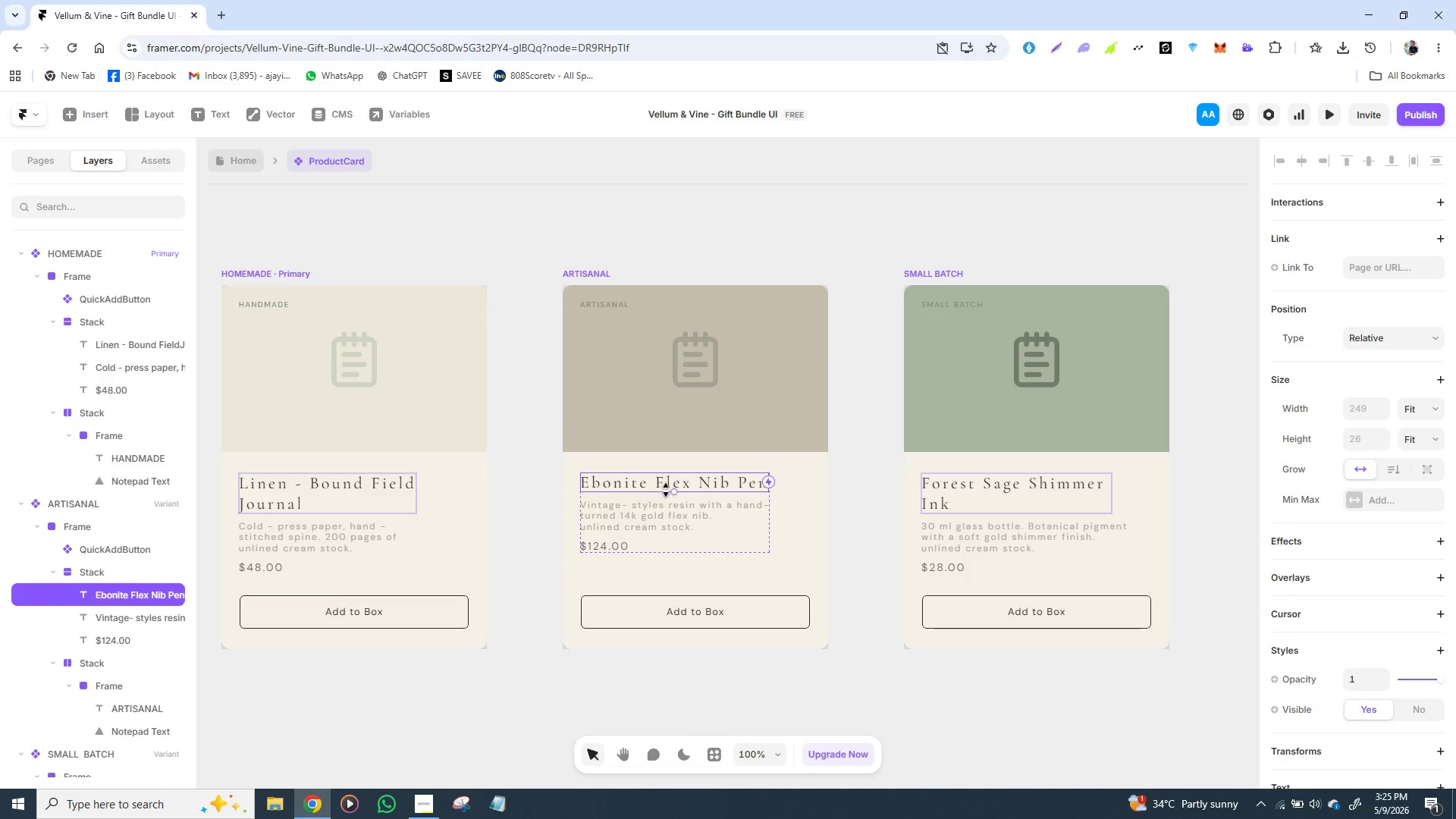 
left_click([666, 490])
 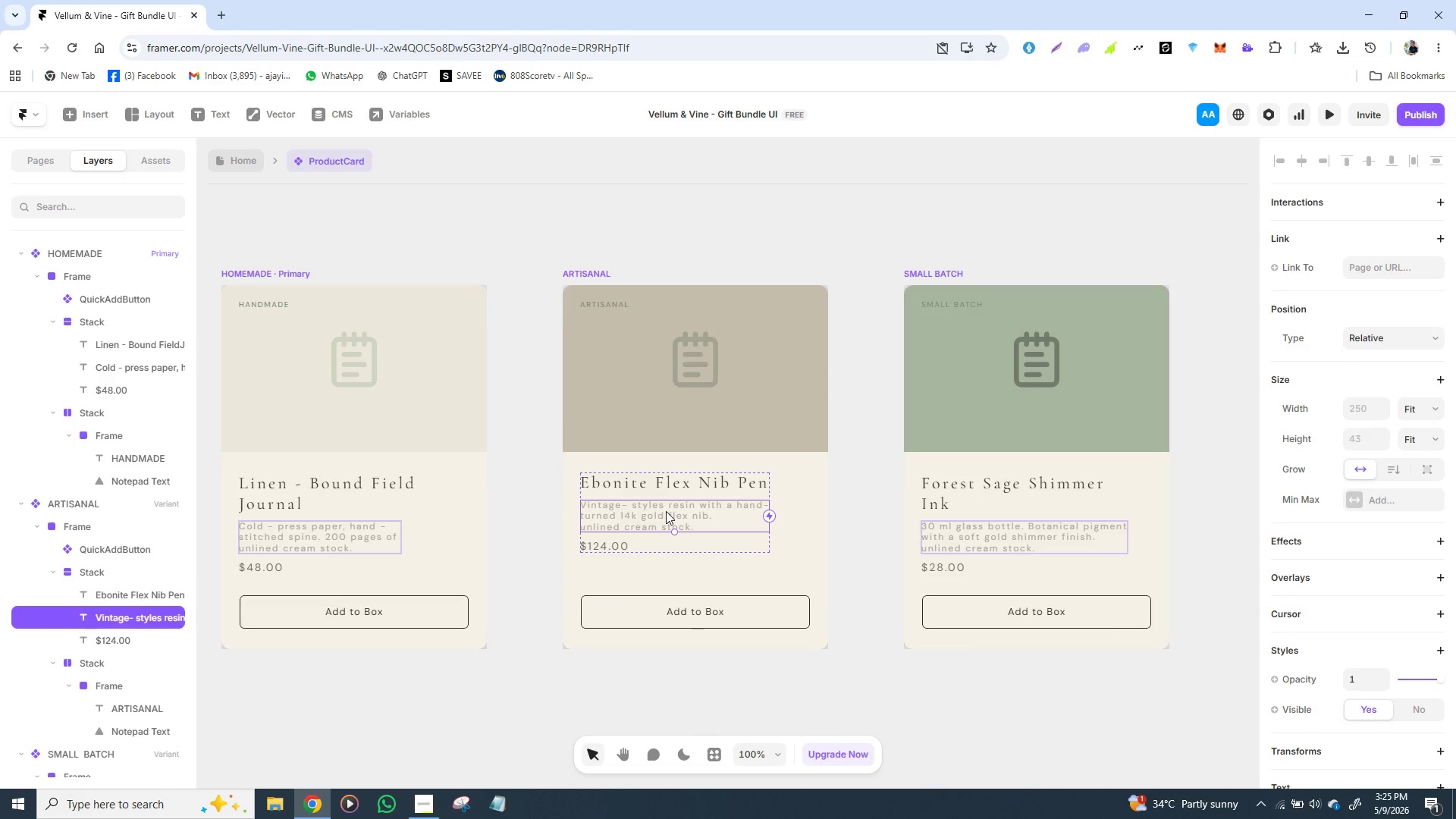 
left_click([666, 511])
 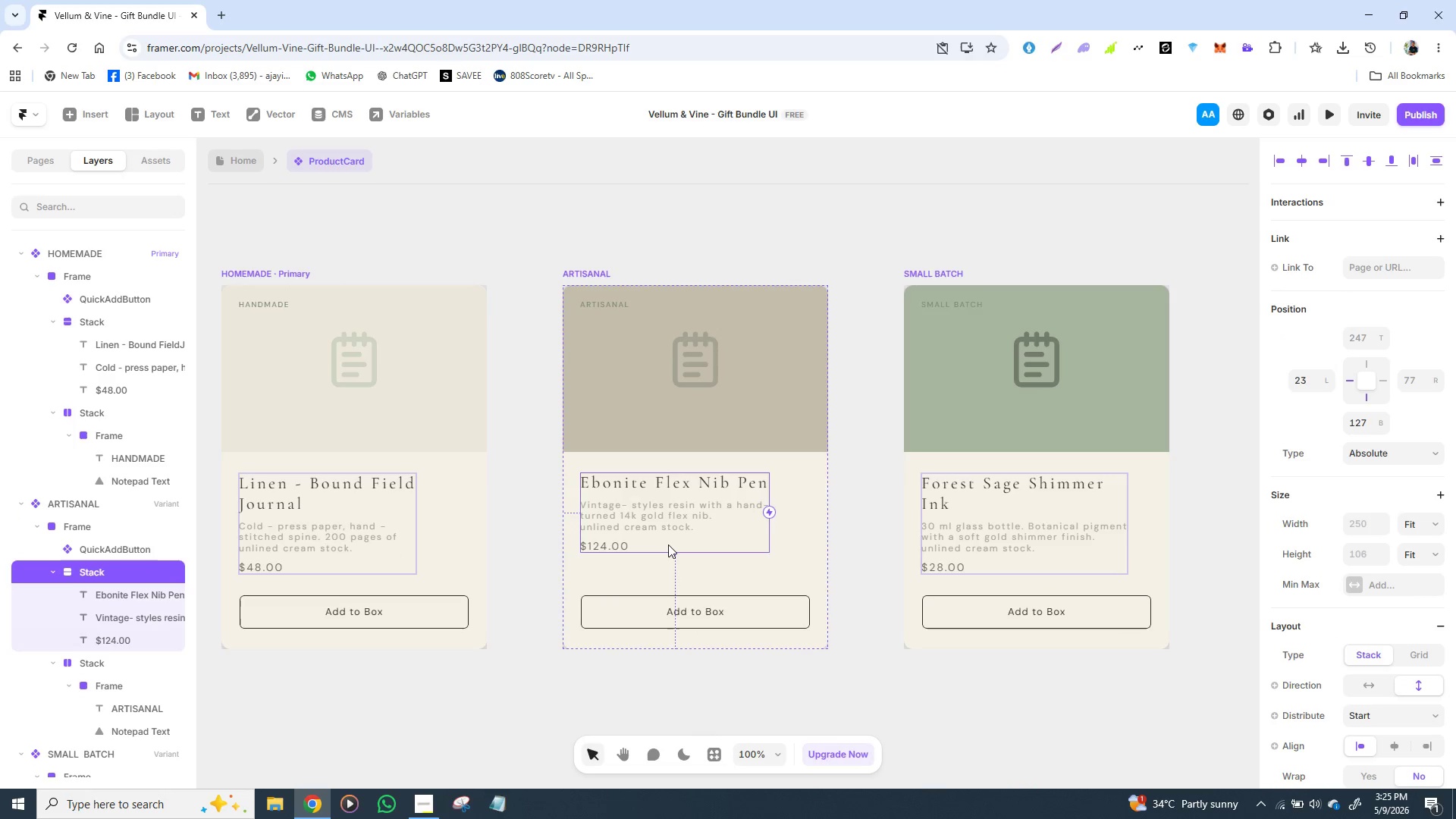 
left_click([668, 544])
 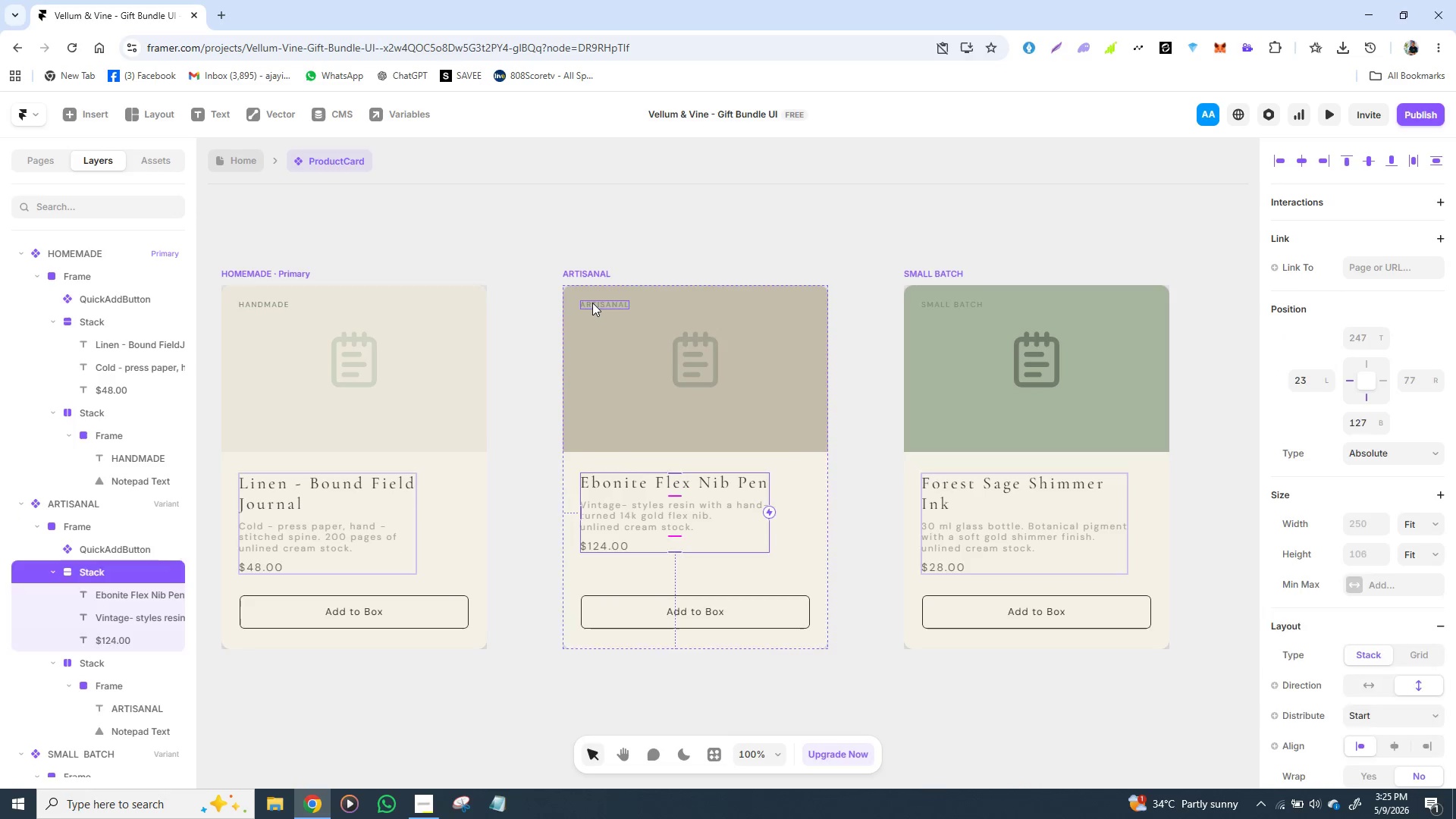 
left_click([592, 303])
 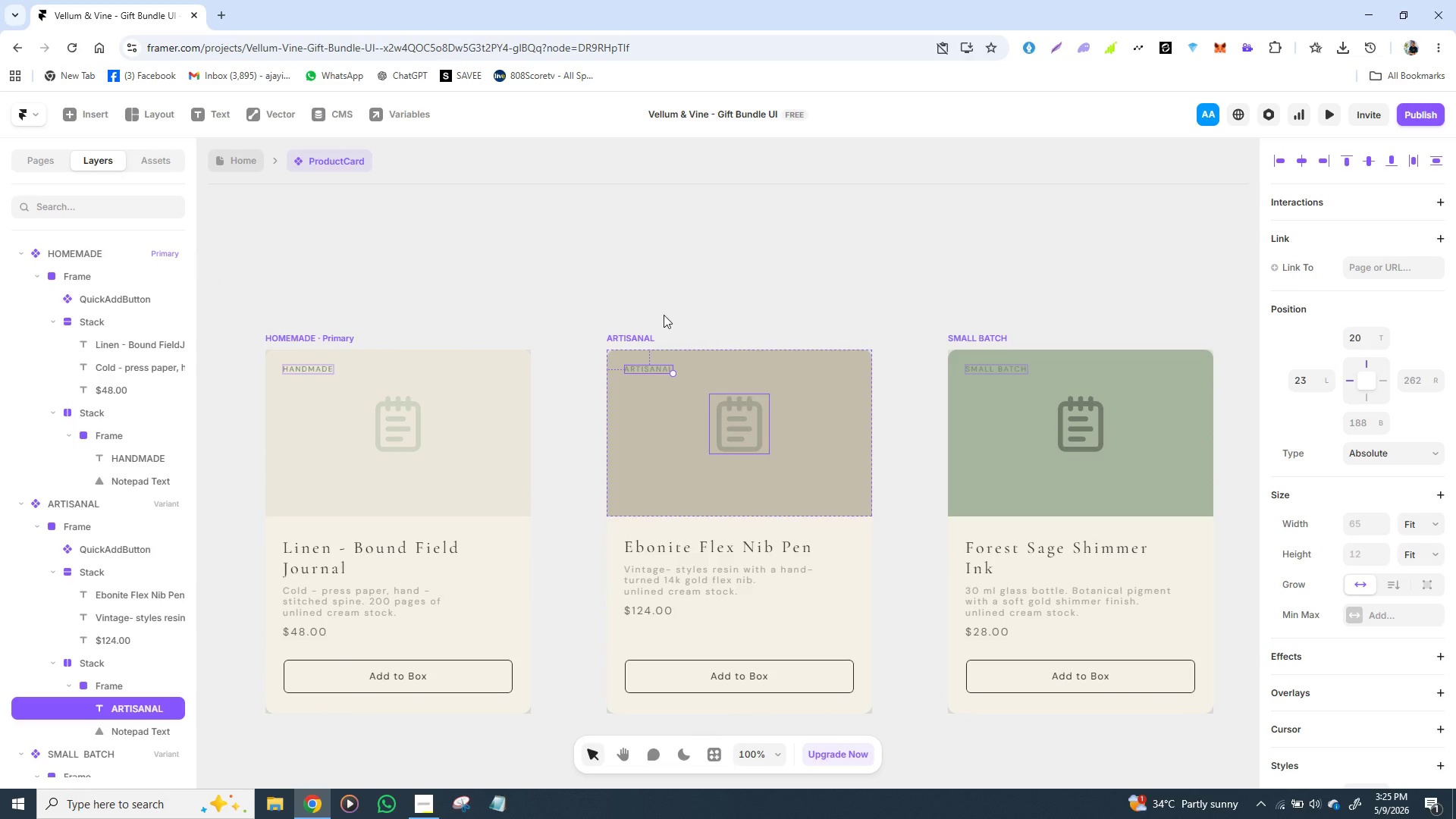 
left_click([466, 271])
 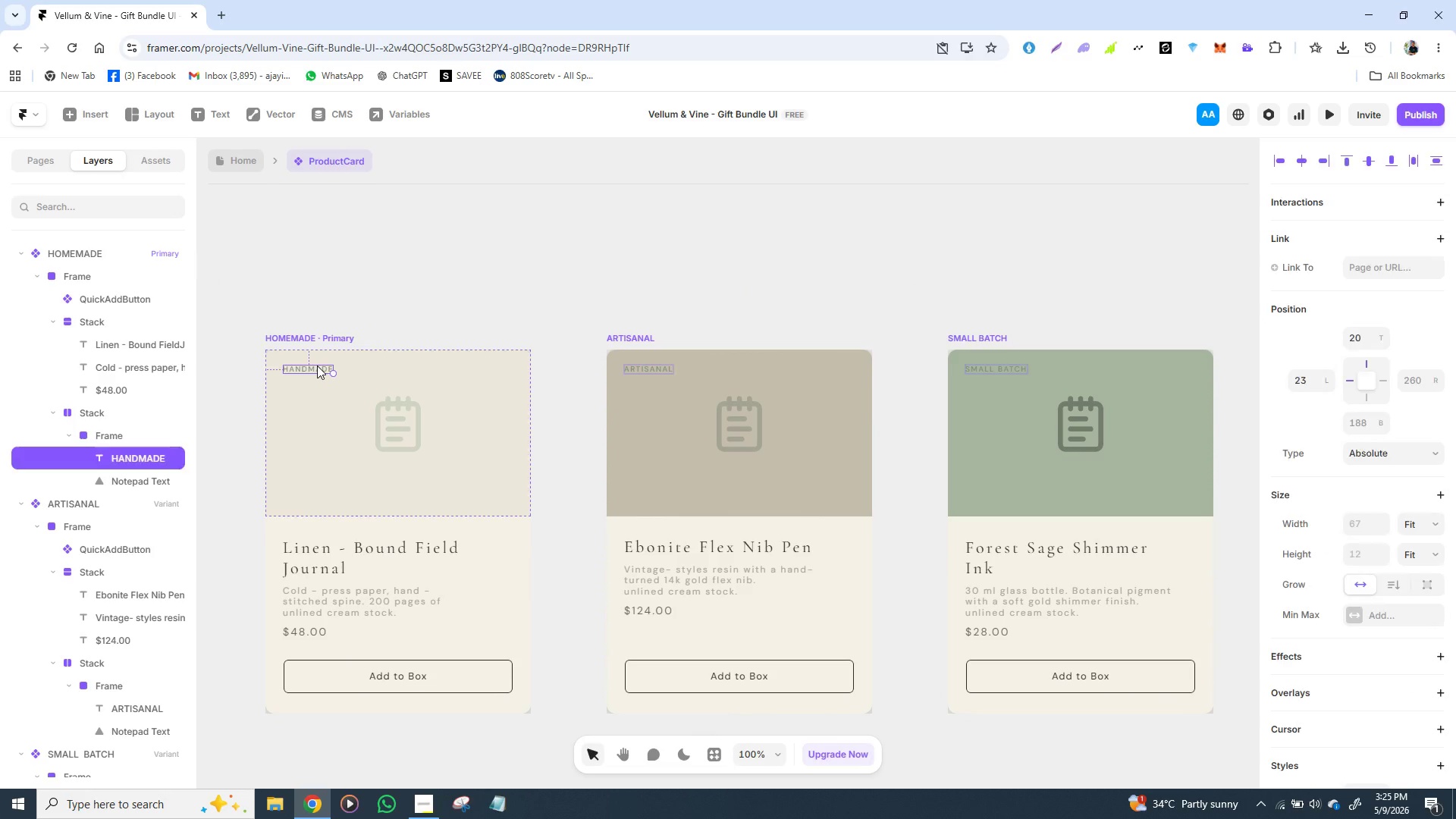 
left_click([317, 366])
 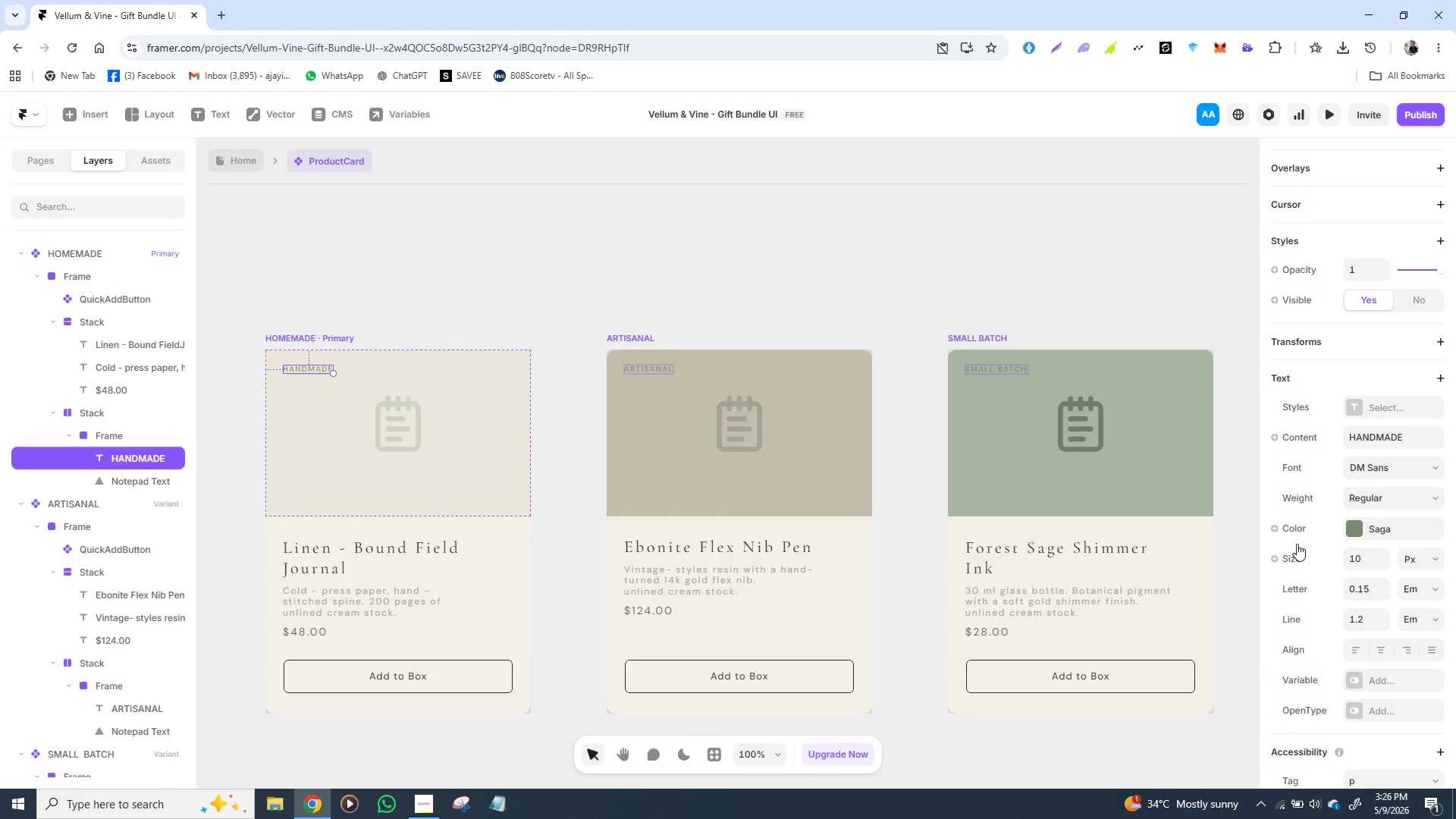 
wait(62.08)
 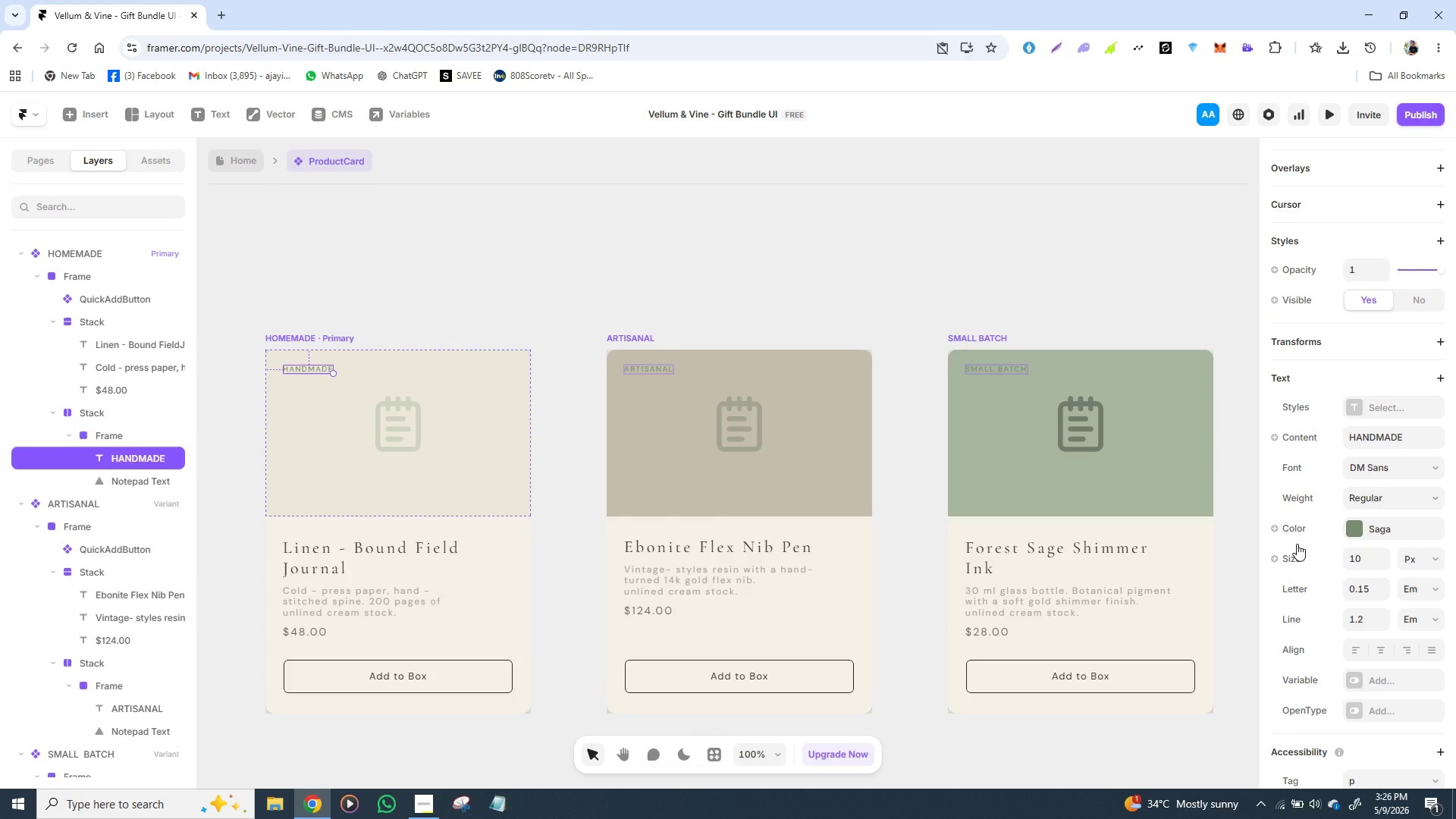 
left_click([428, 802])